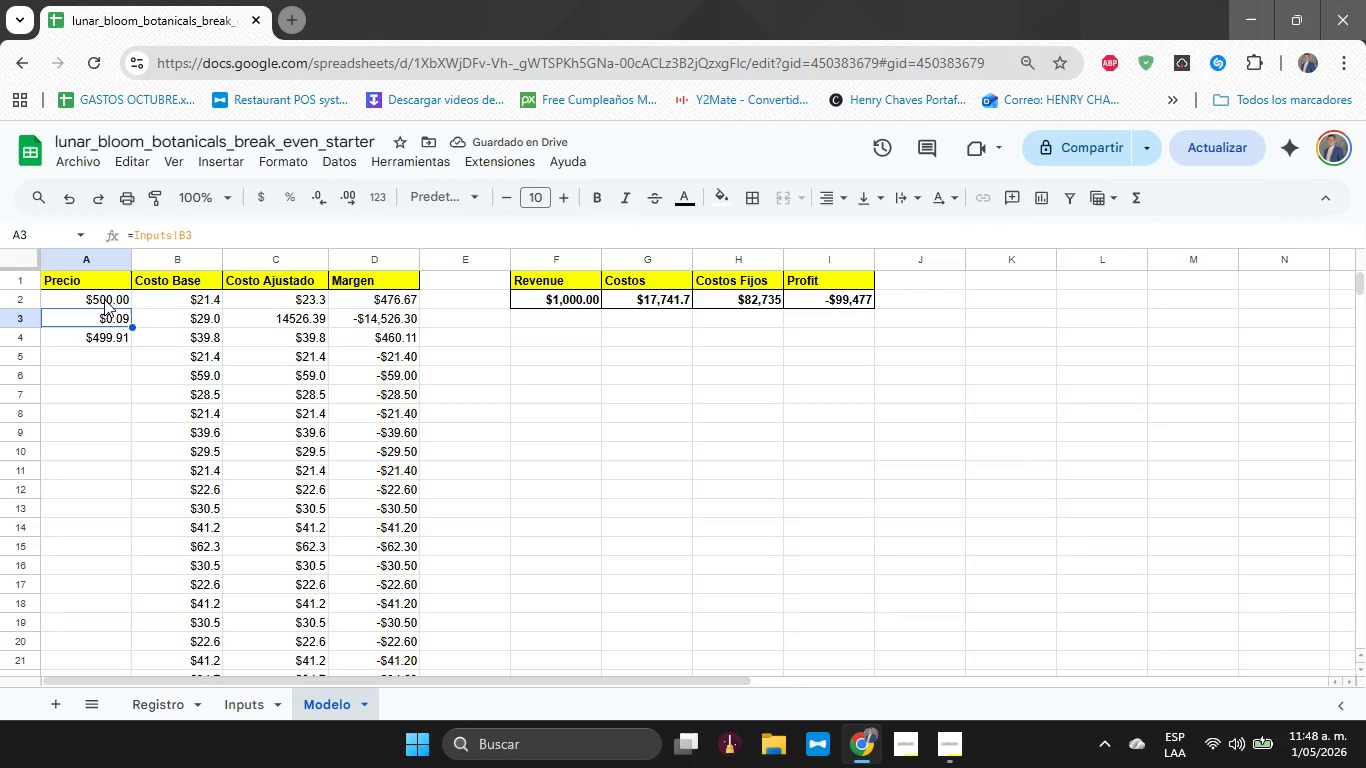 
key(Backspace)
 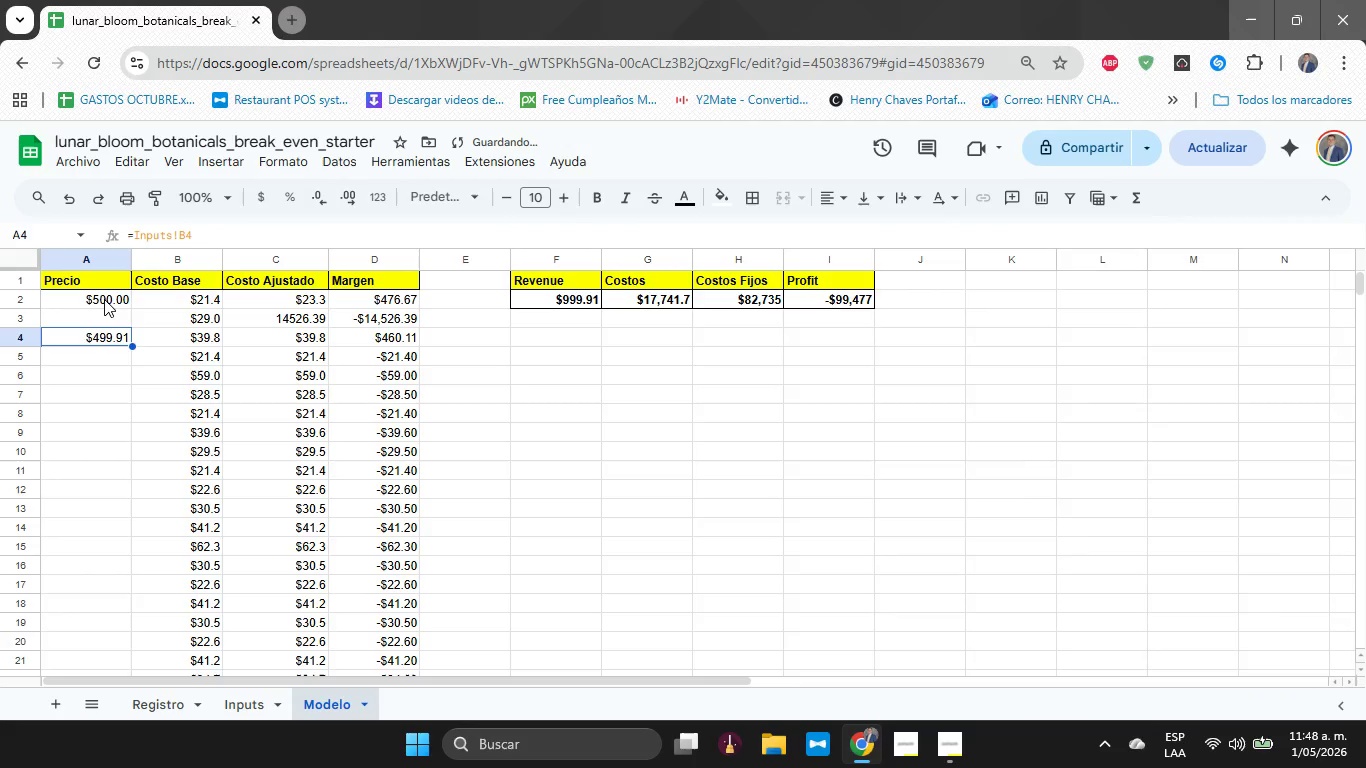 
key(ArrowDown)
 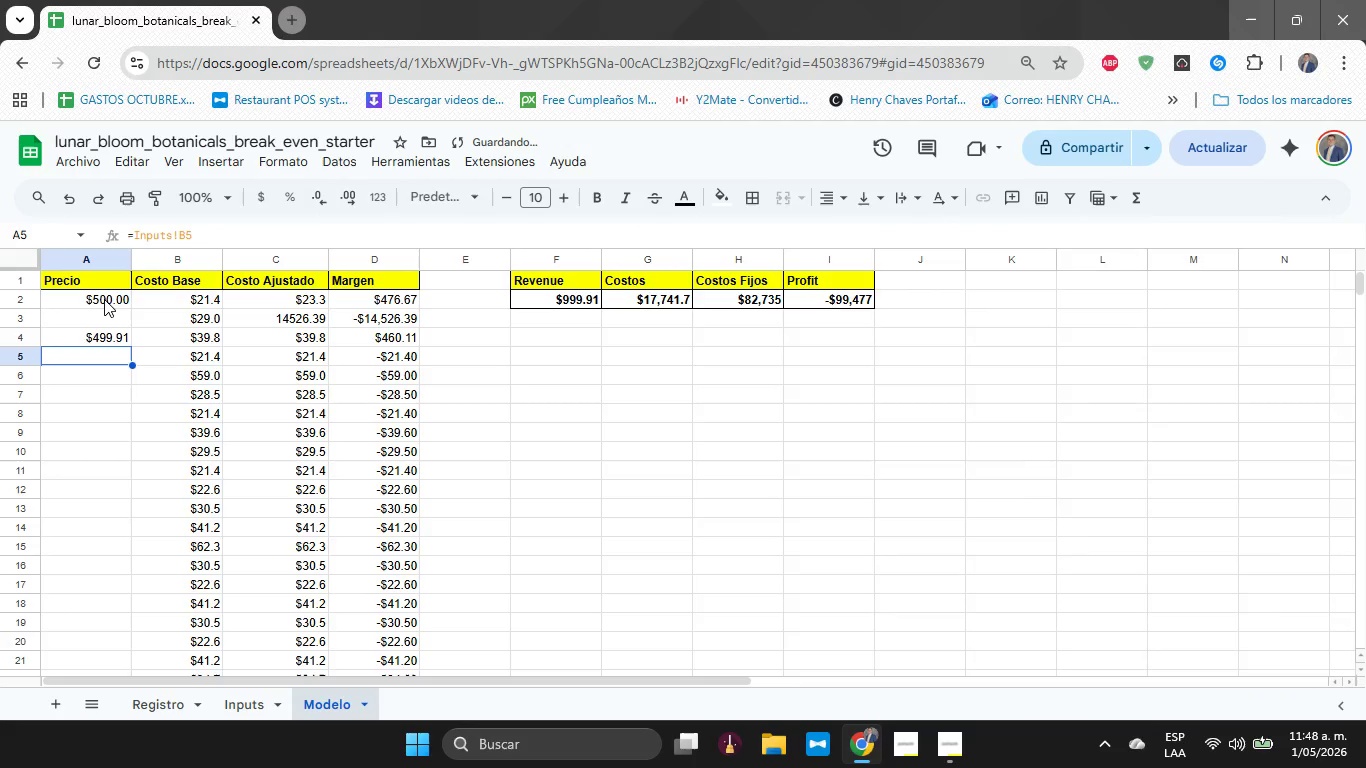 
key(ArrowDown)
 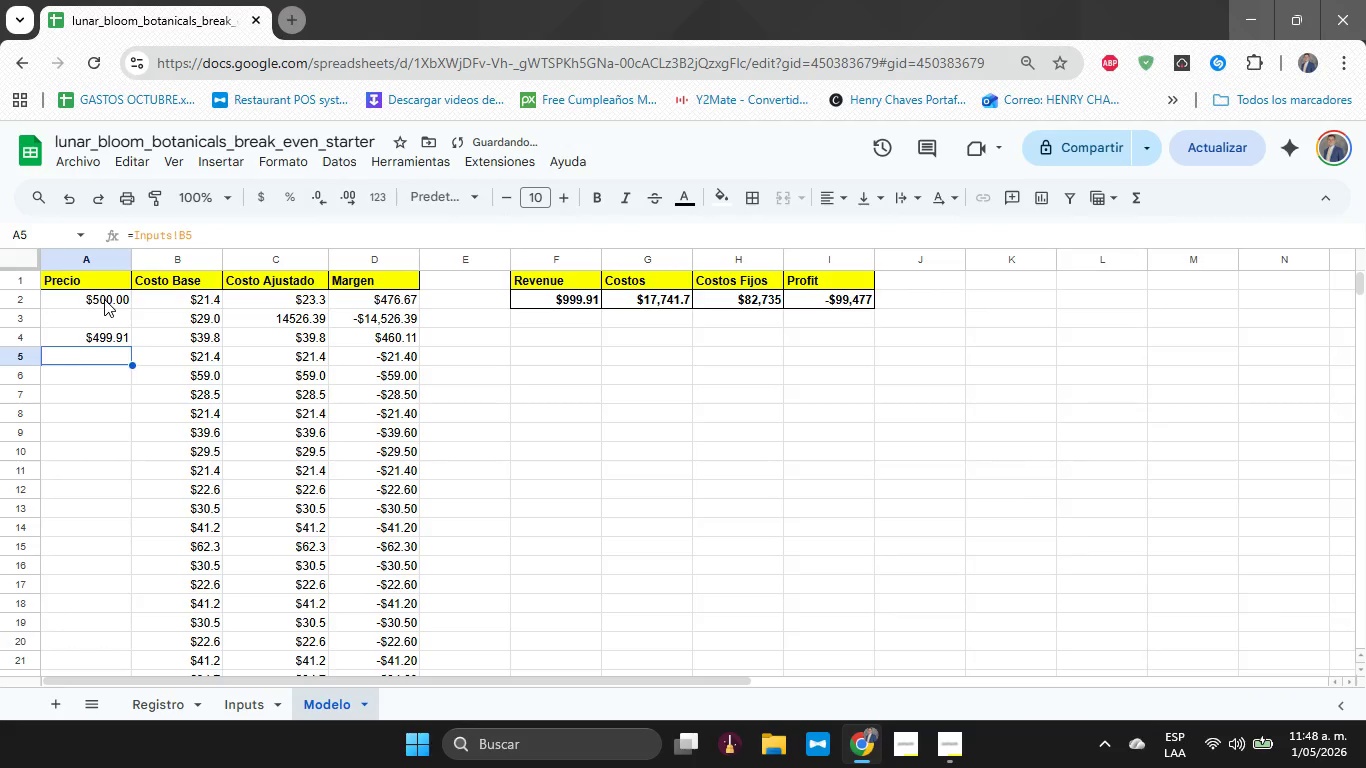 
key(ArrowUp)
 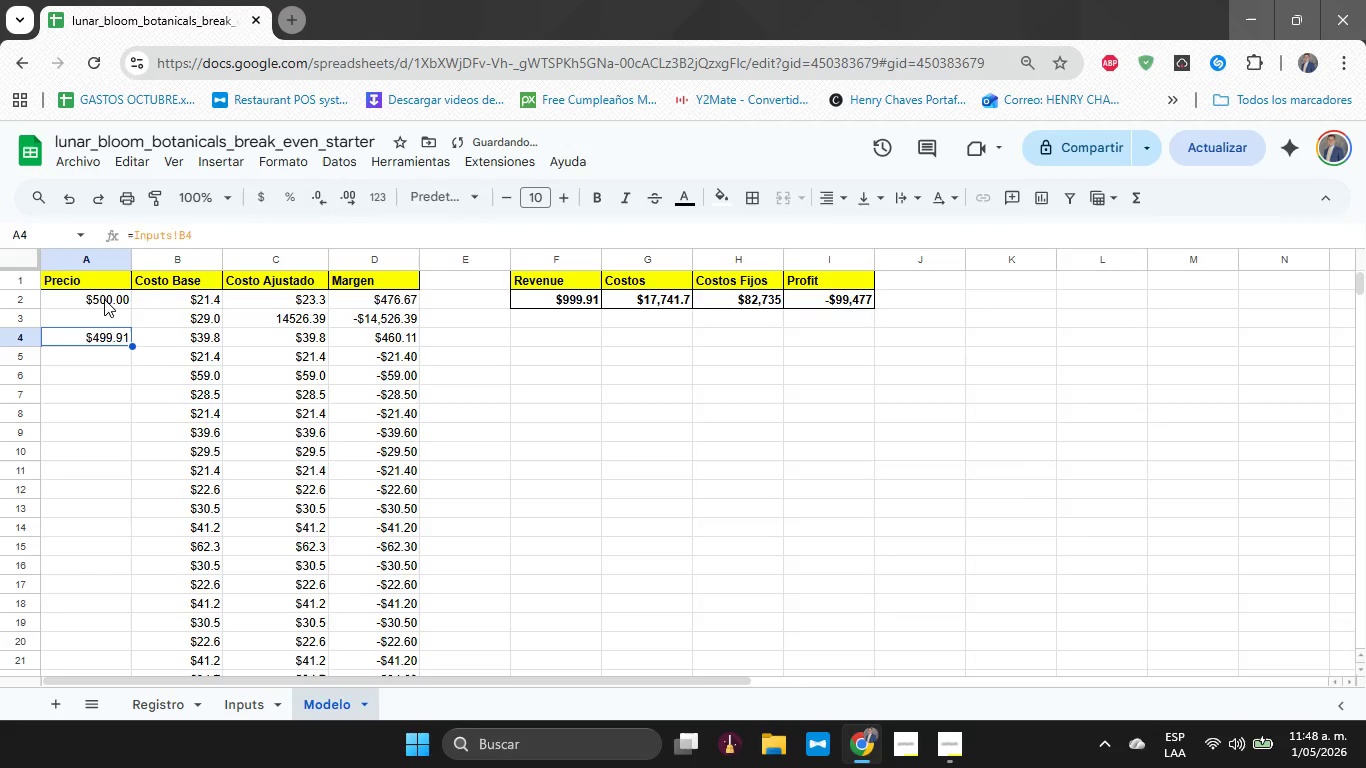 
key(Backspace)
 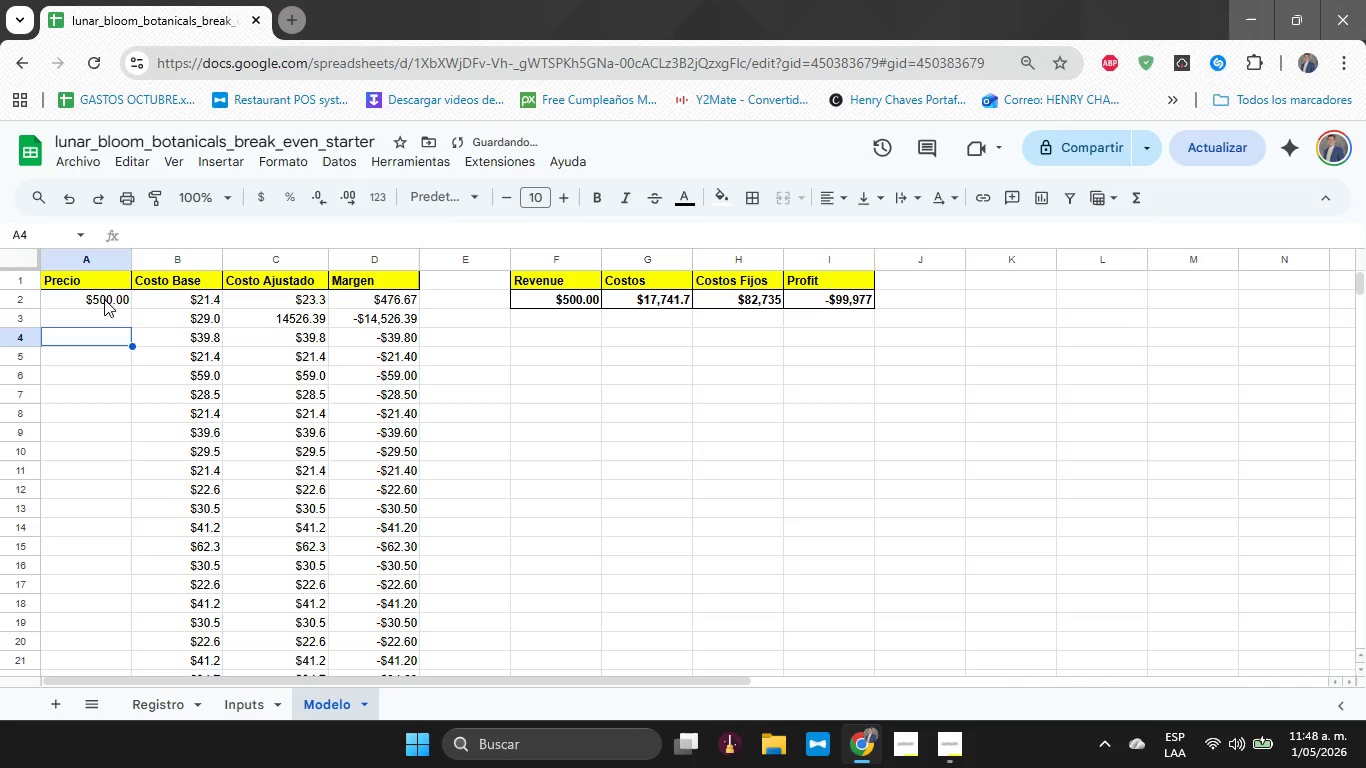 
key(ArrowUp)
 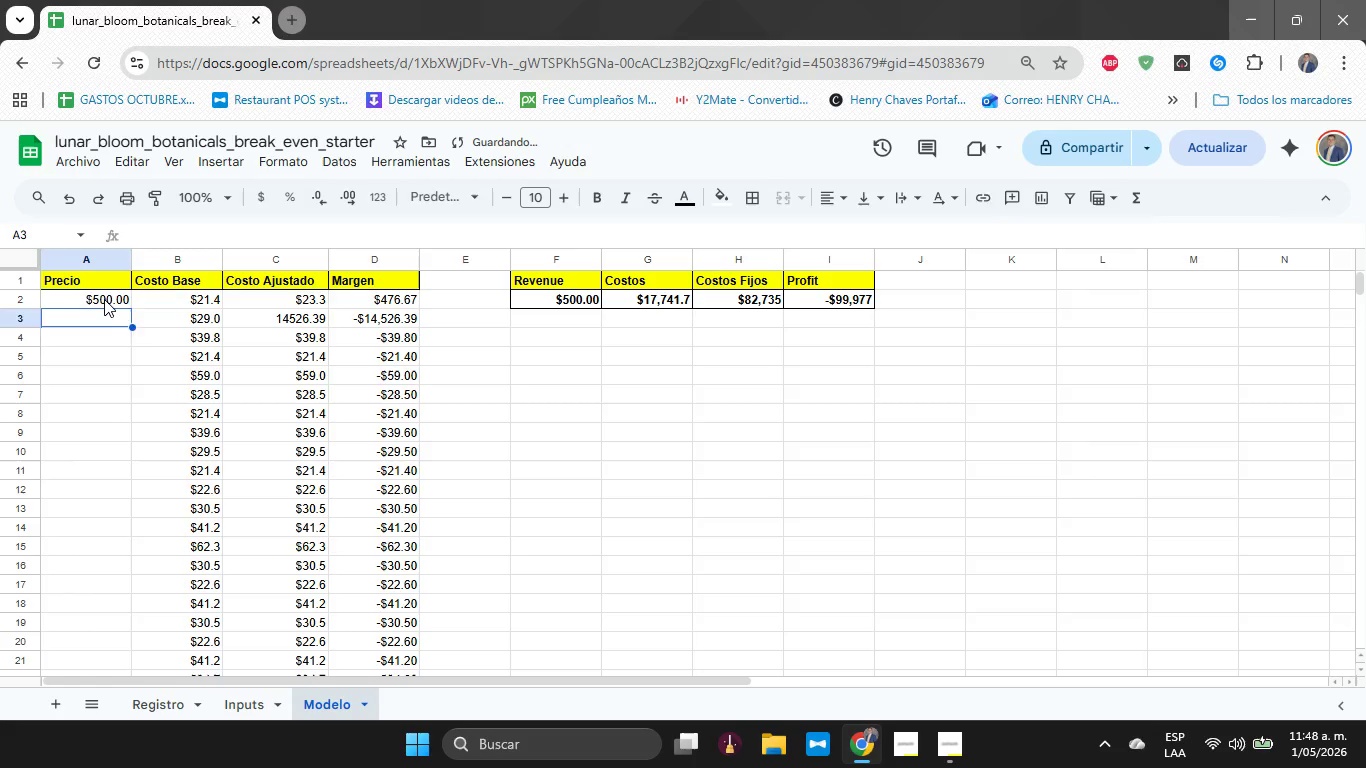 
key(ArrowUp)
 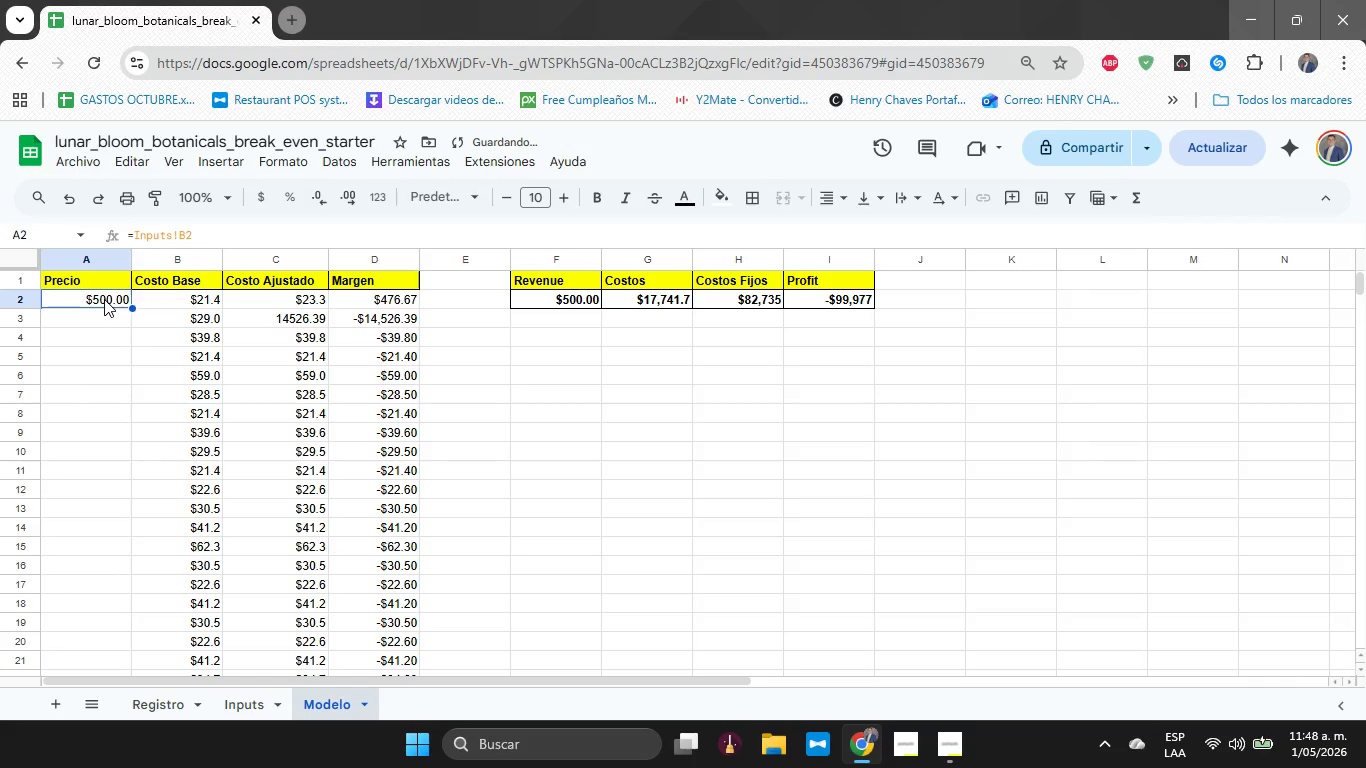 
key(Control+C)
 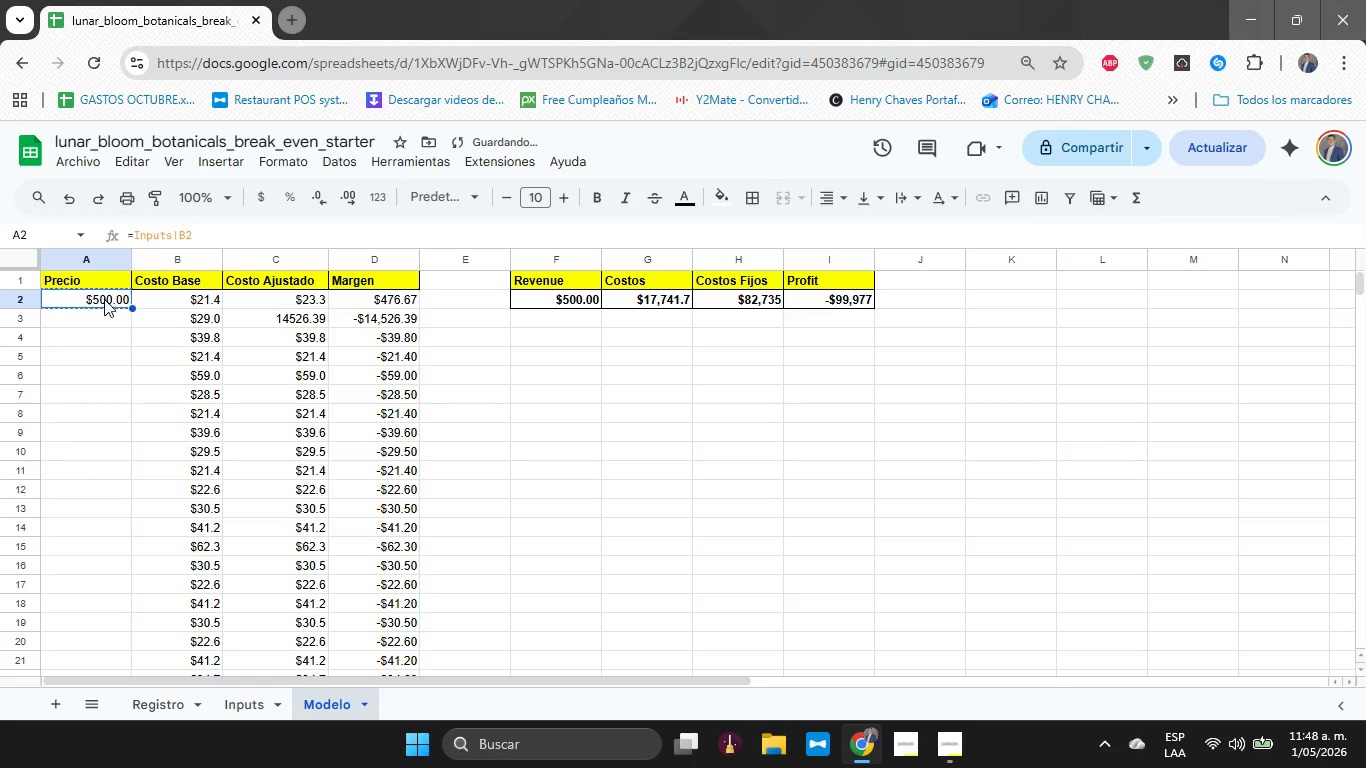 
key(Control+ArrowDown)
 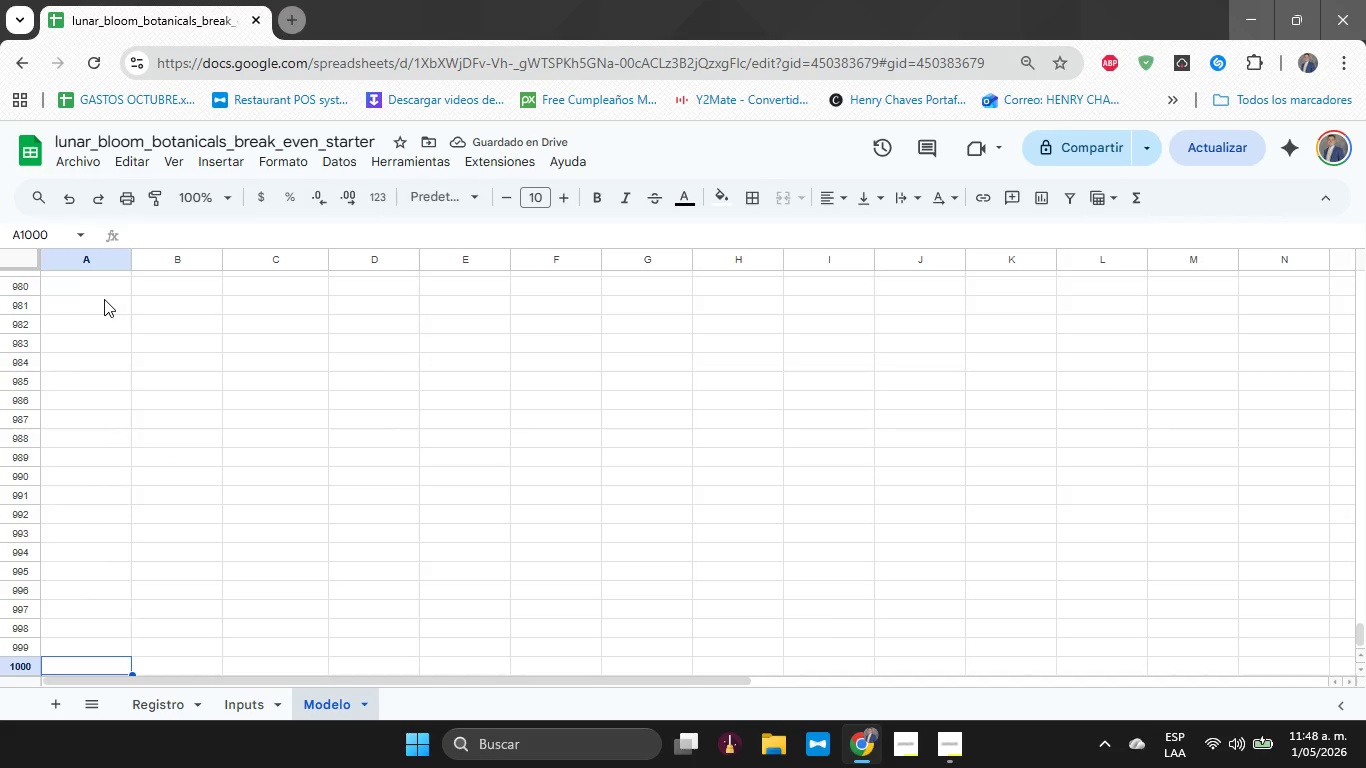 
key(Control+ArrowUp)
 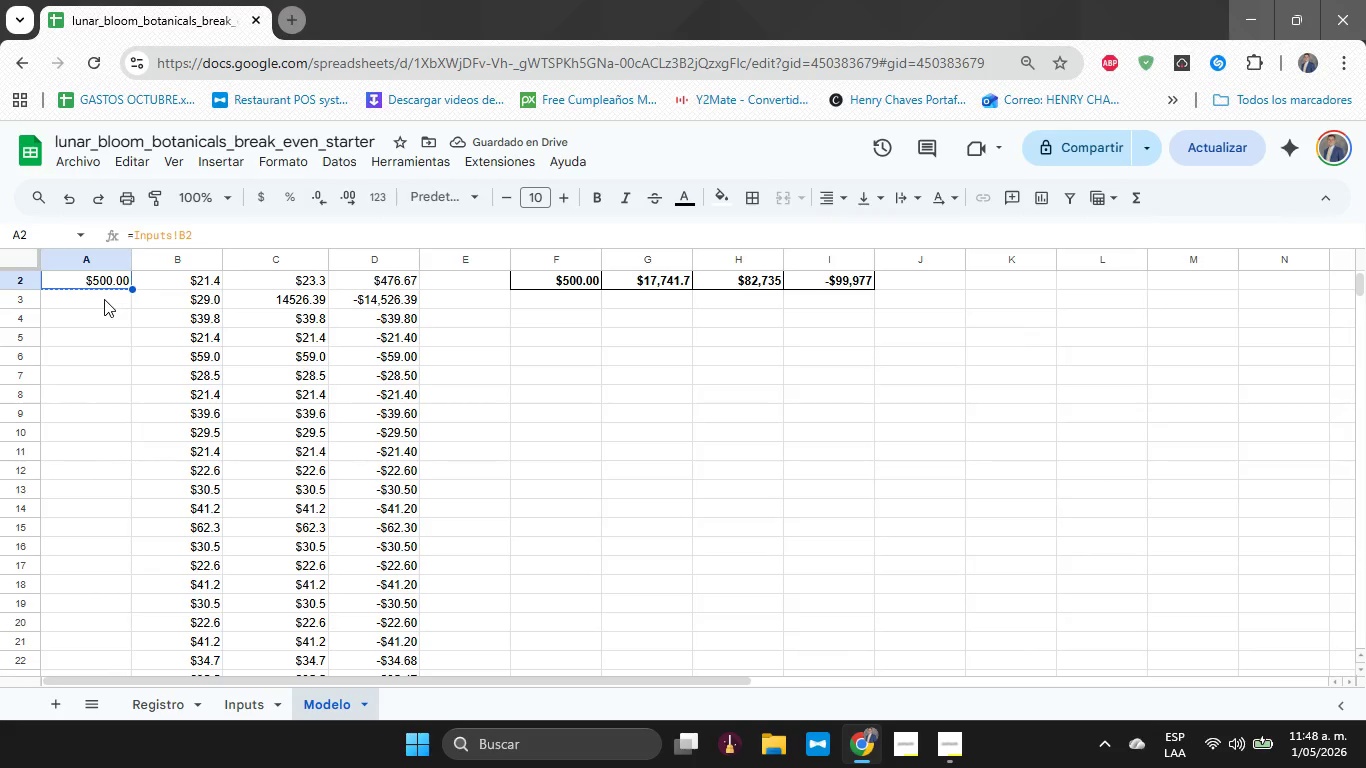 
key(ArrowDown)
 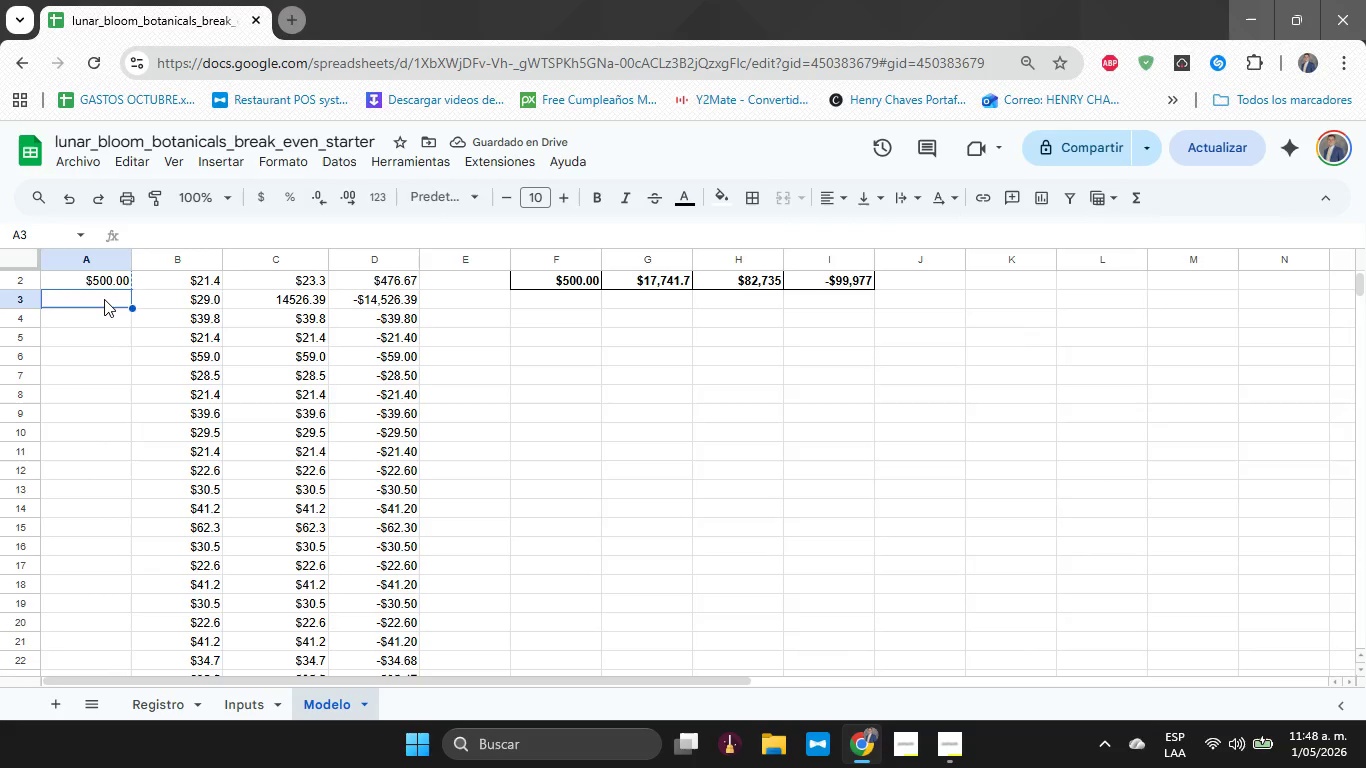 
key(Control+V)
 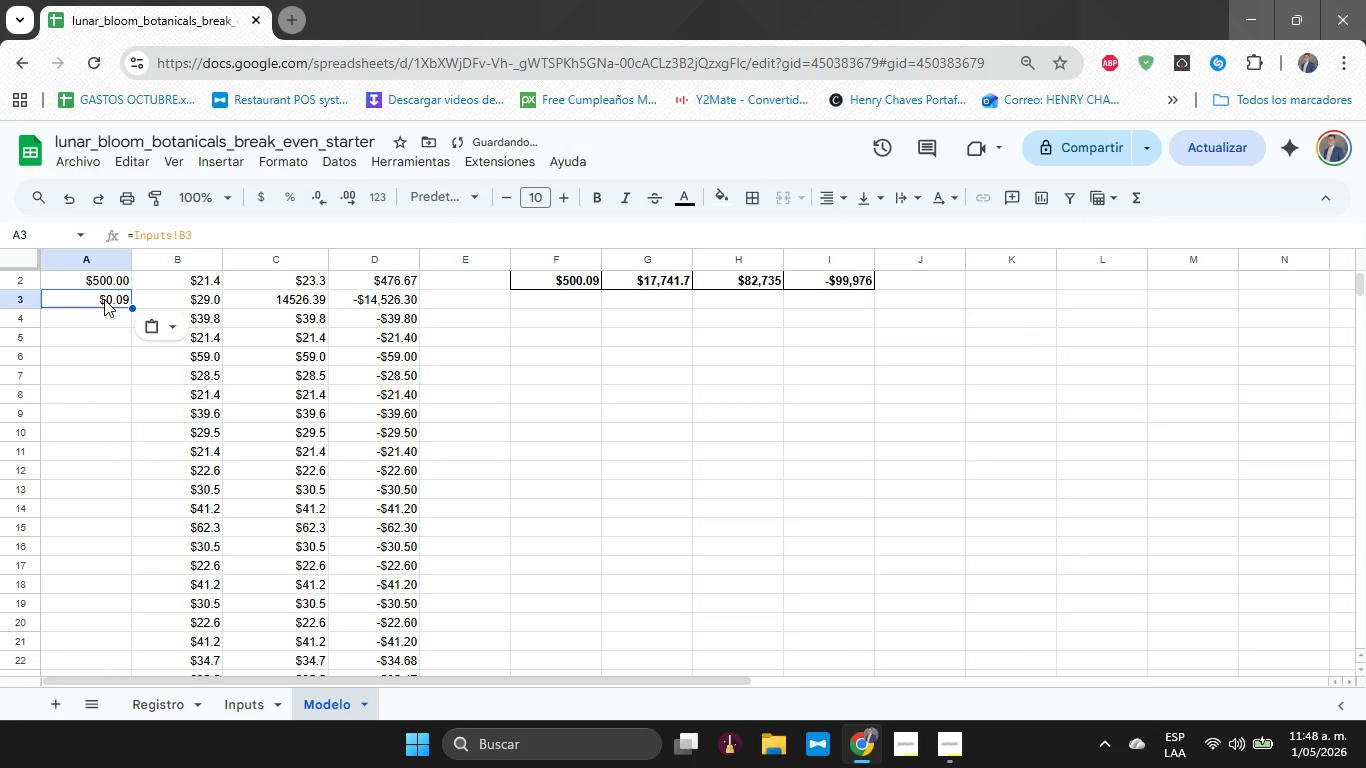 
key(ArrowUp)
 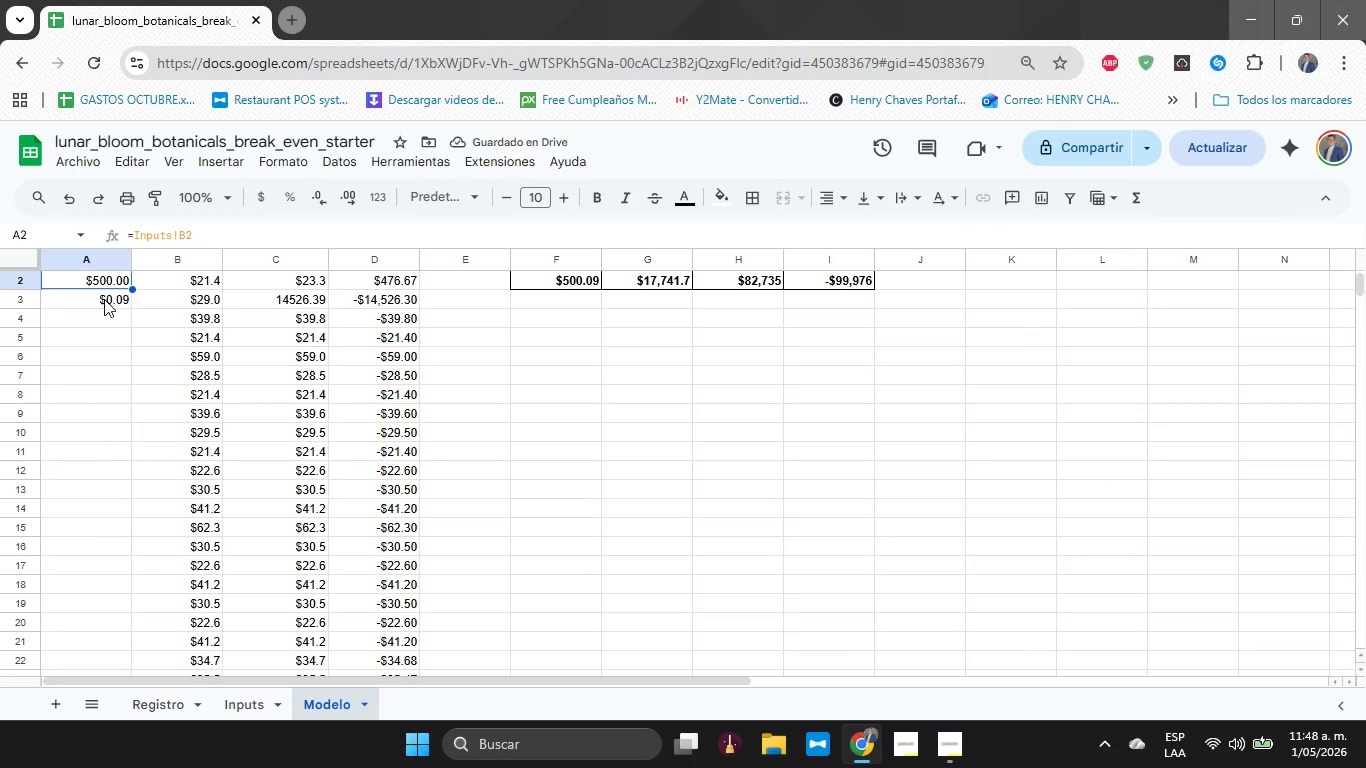 
key(ArrowDown)
 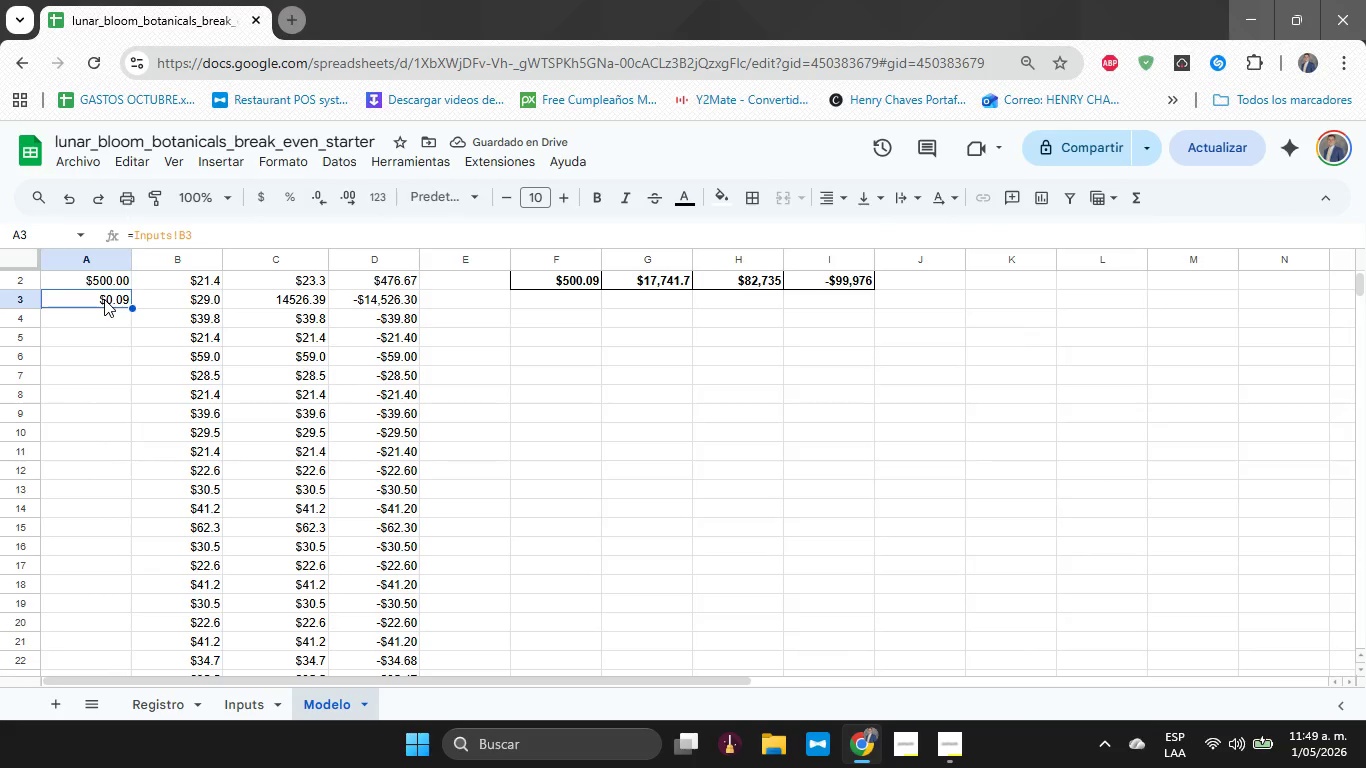 
key(ArrowUp)
 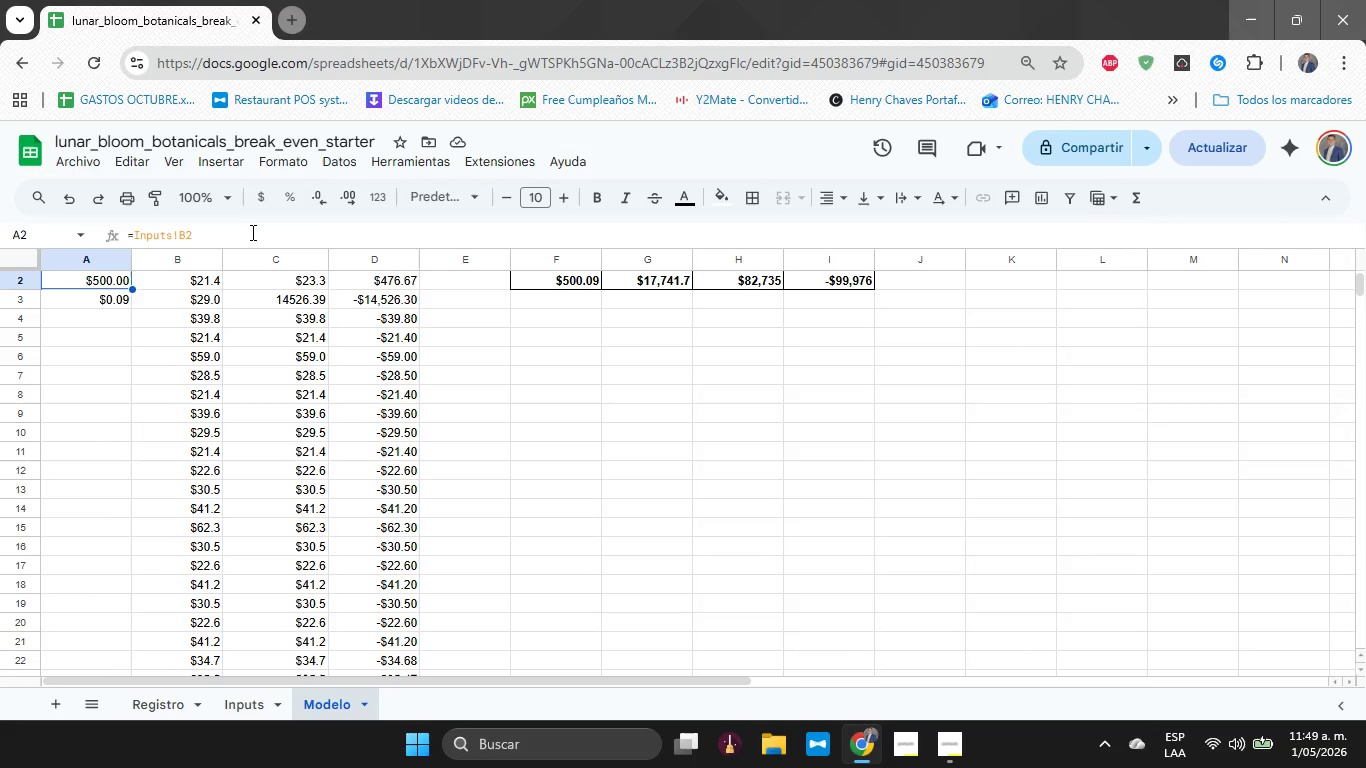 
double_click([251, 234])
 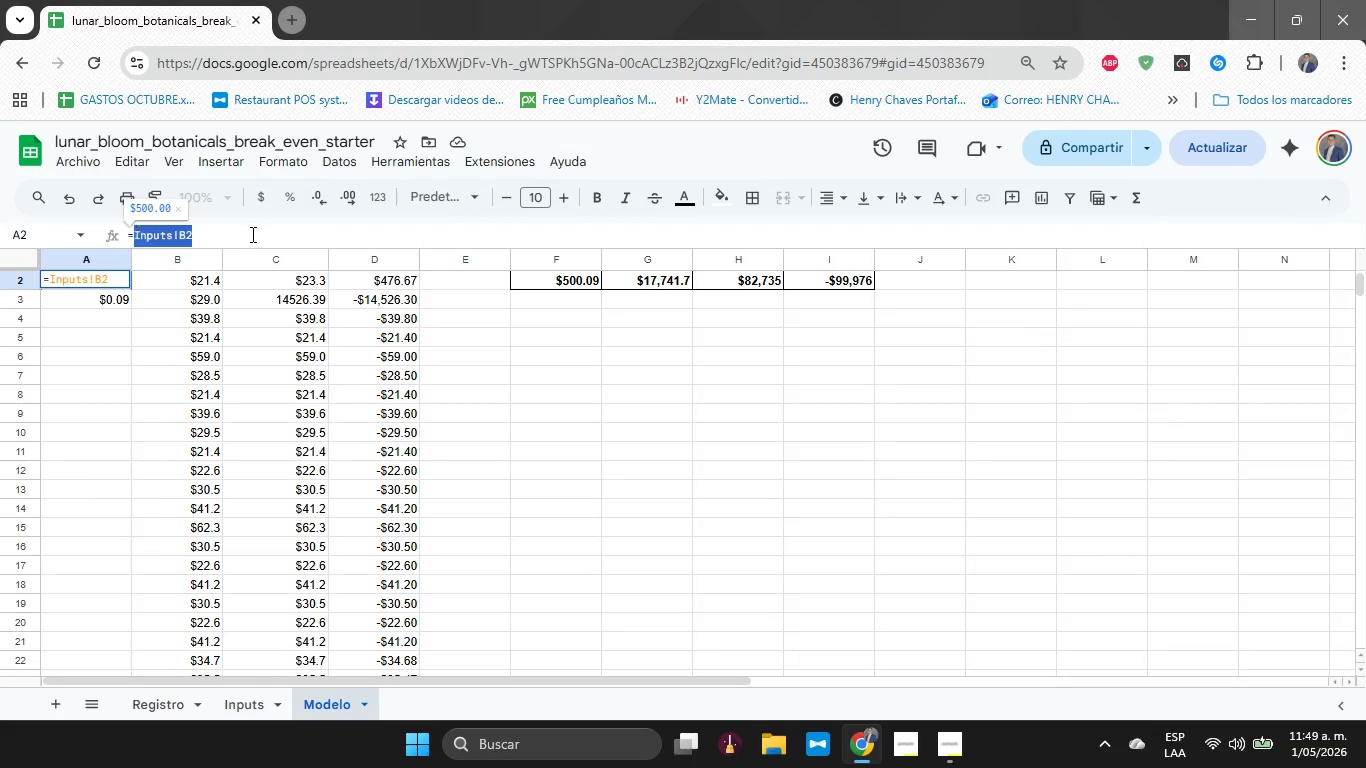 
triple_click([251, 234])
 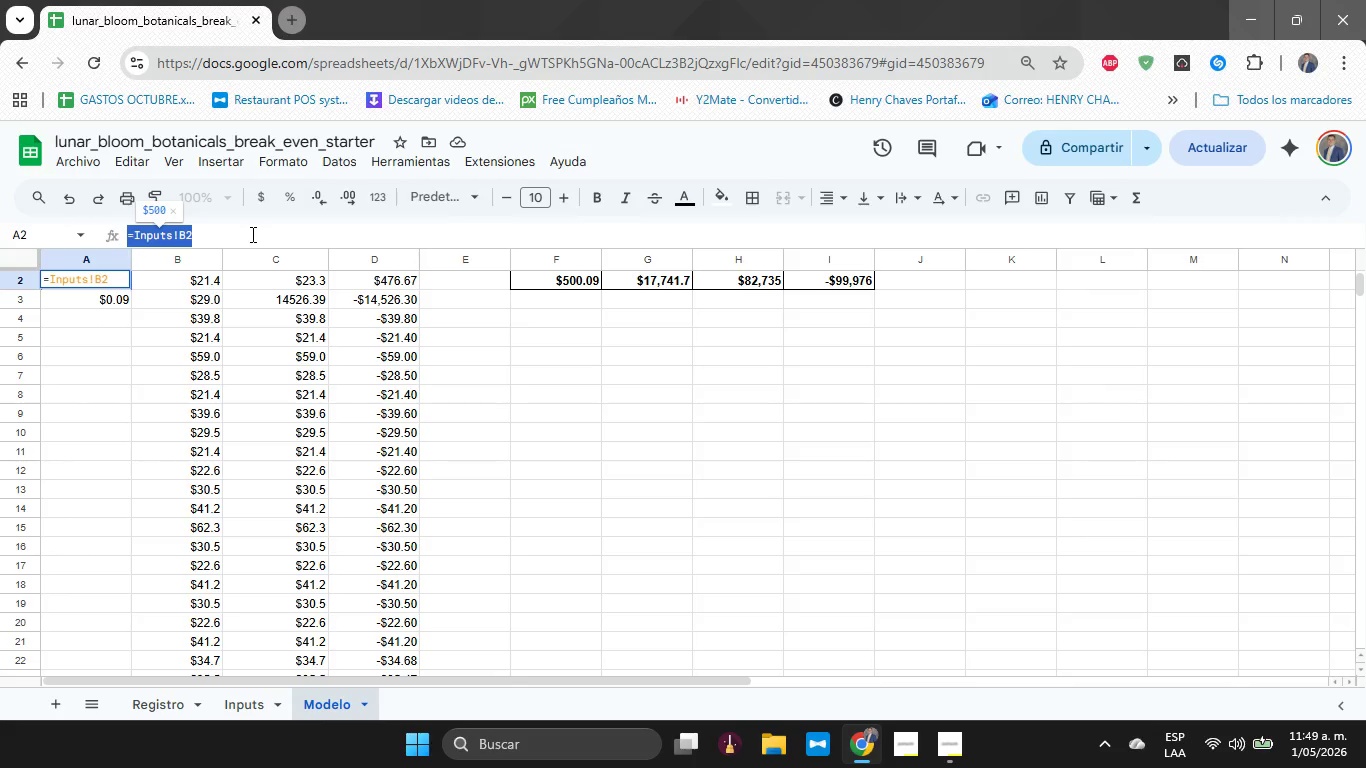 
key(Control+C)
 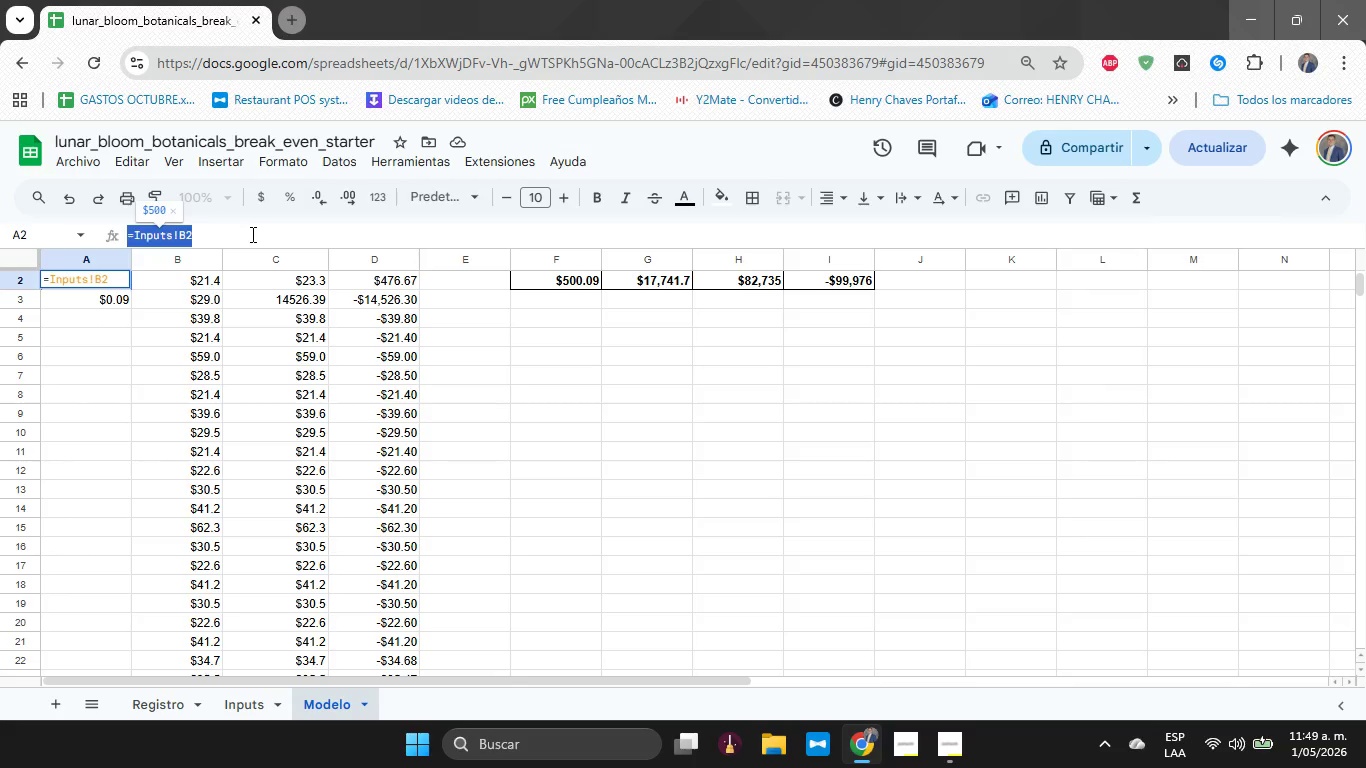 
key(ArrowDown)
 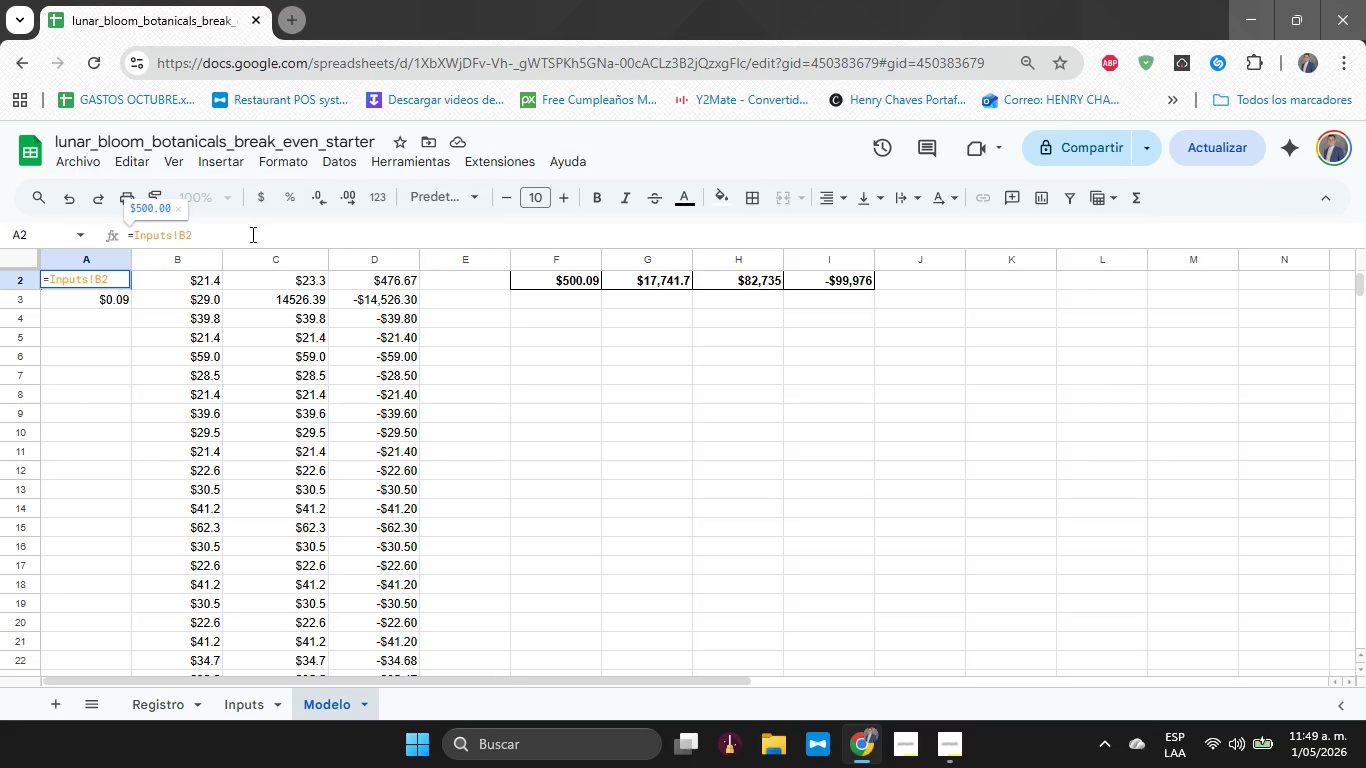 
key(Enter)
 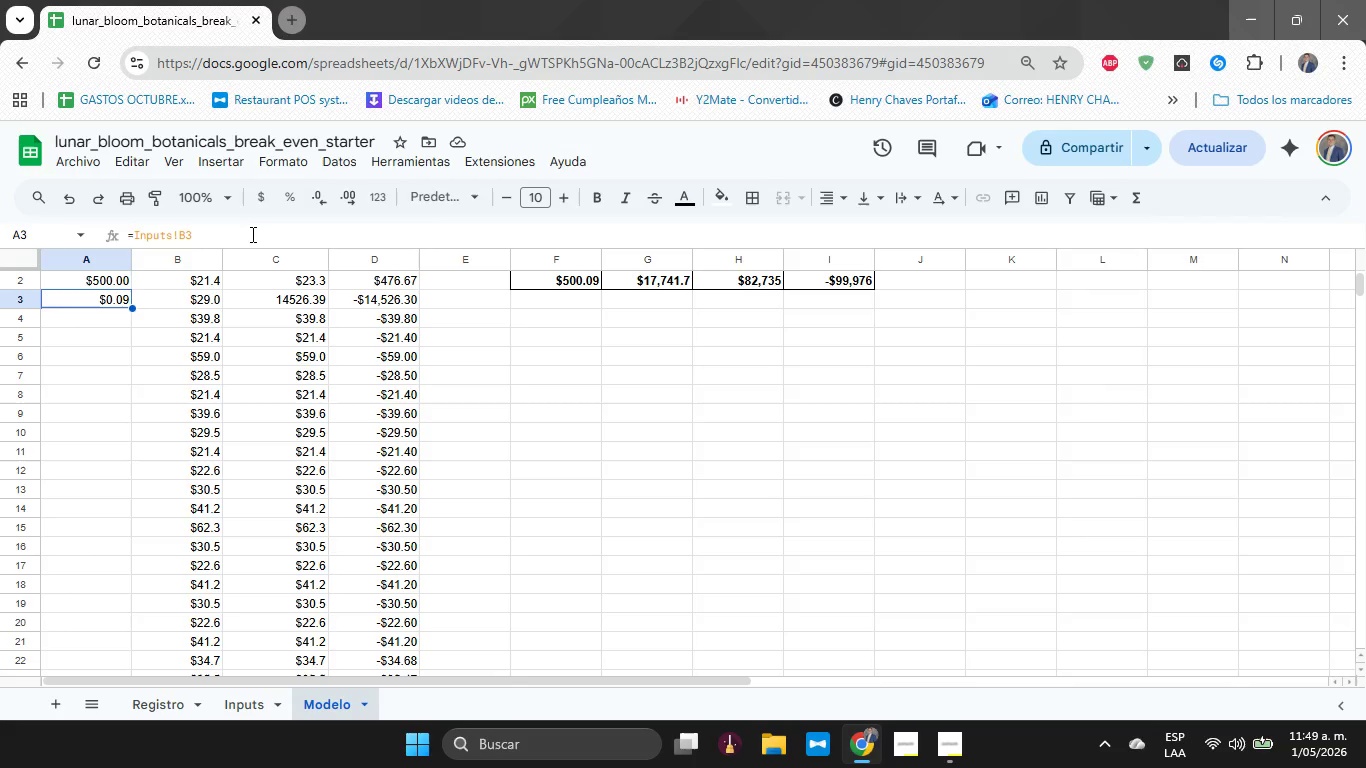 
hold_key(key=ControlLeft, duration=0.44)
 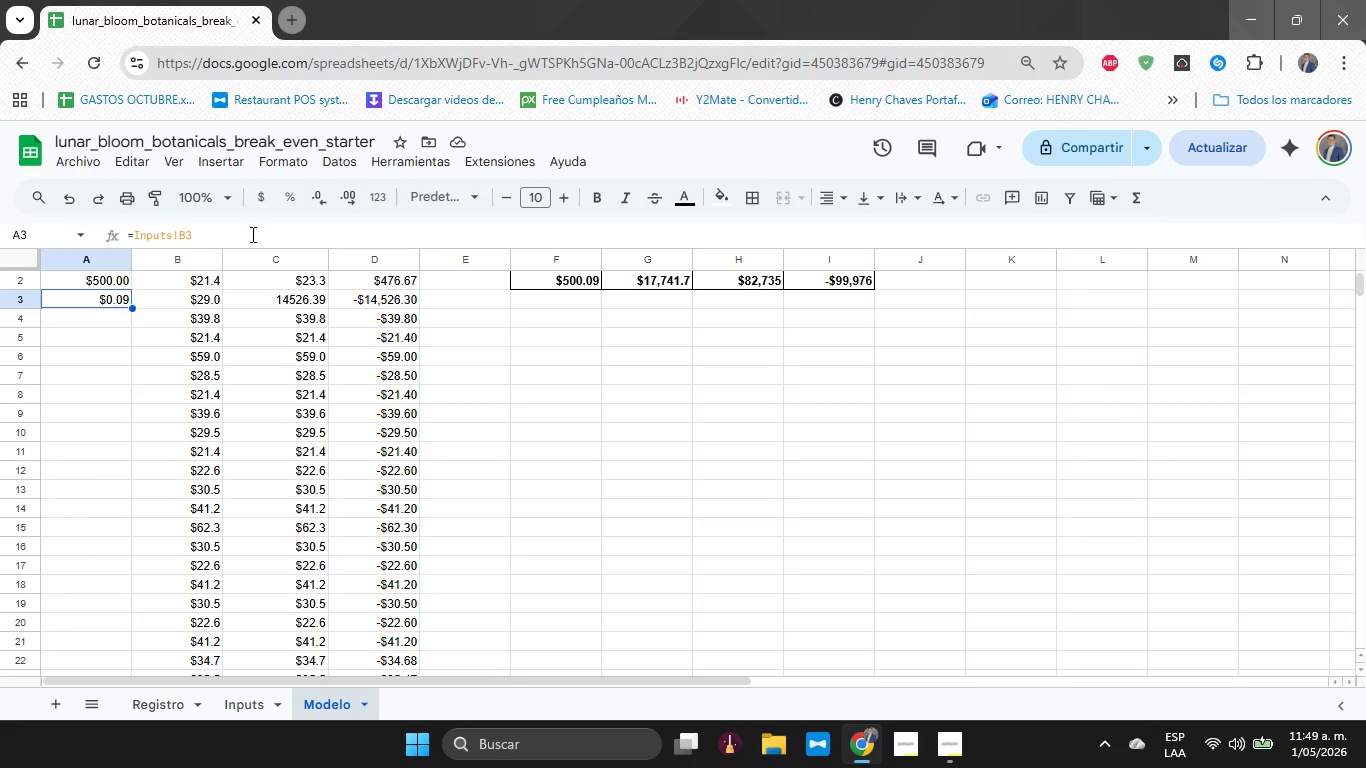 
hold_key(key=ShiftLeft, duration=5.7)
 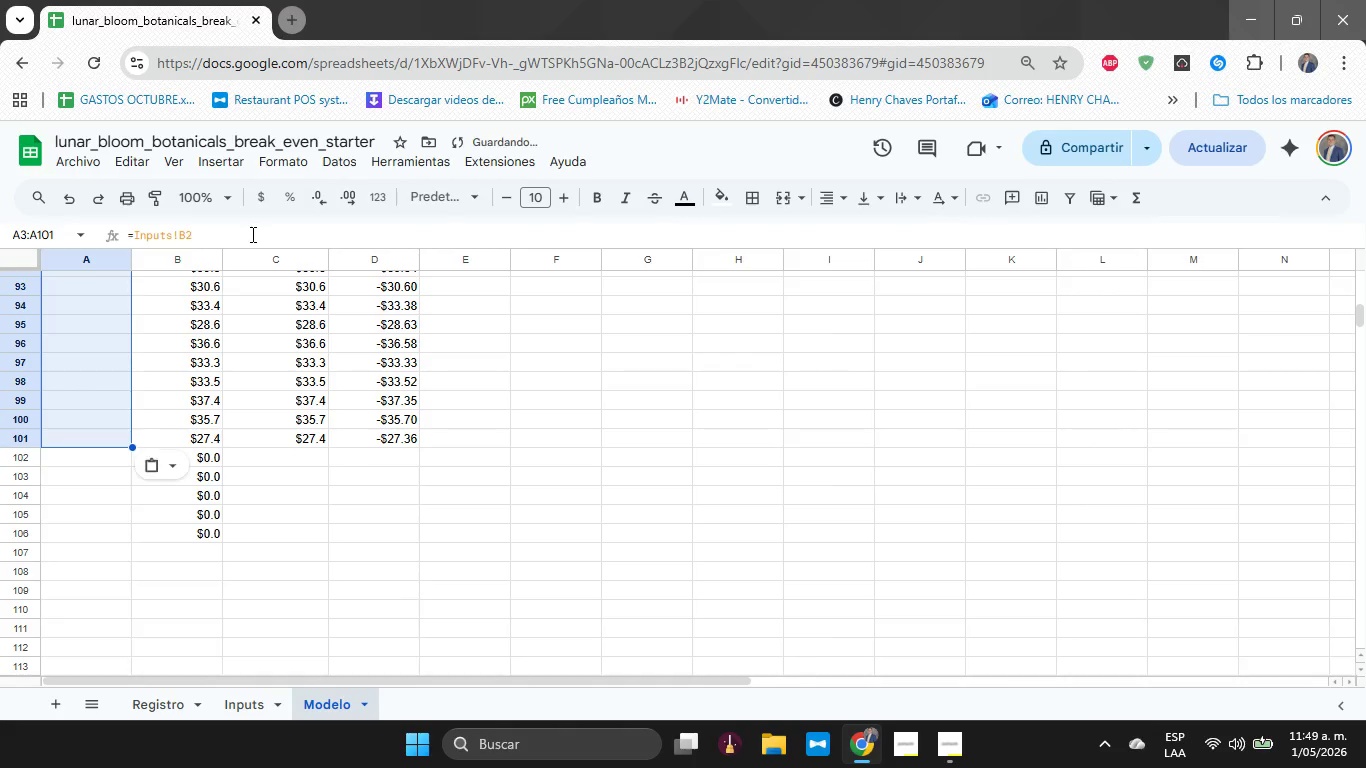 
hold_key(key=ArrowDown, duration=1.52)
 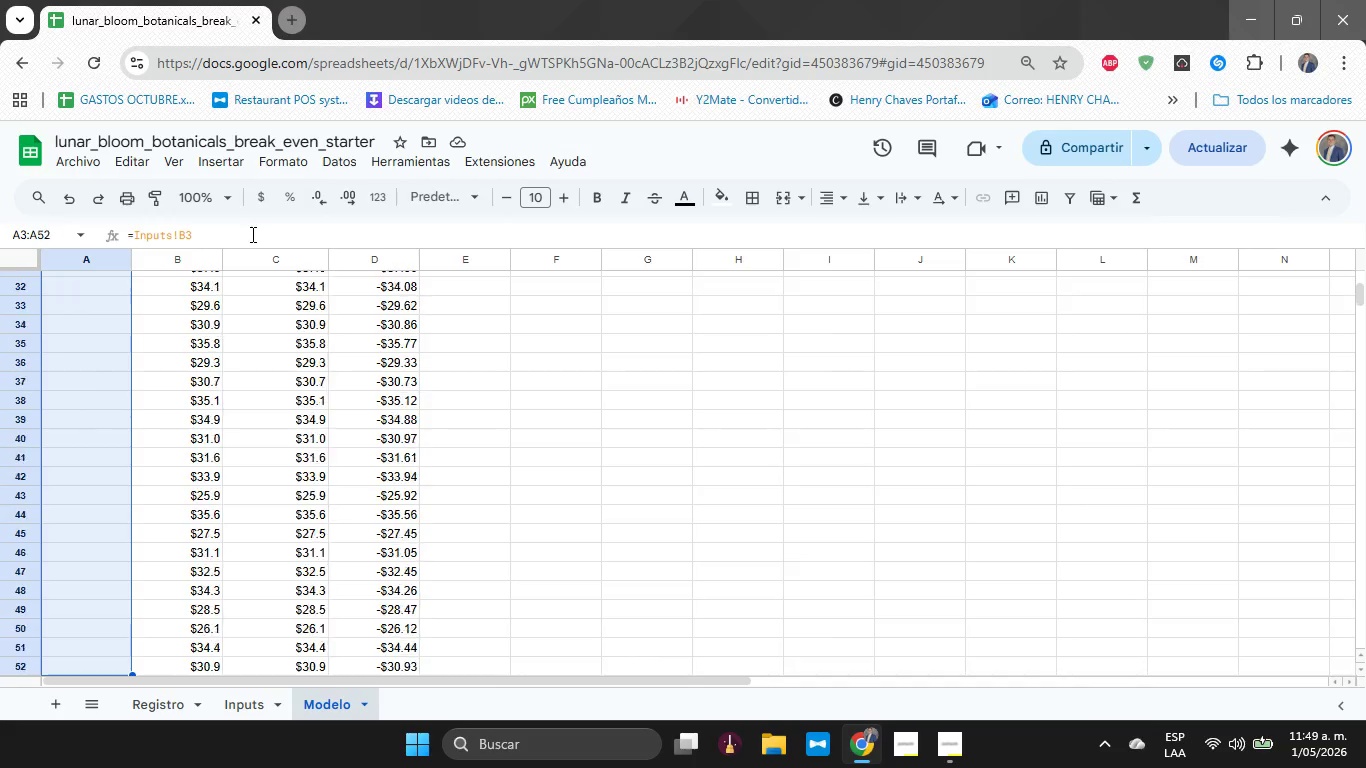 
hold_key(key=ArrowDown, duration=1.5)
 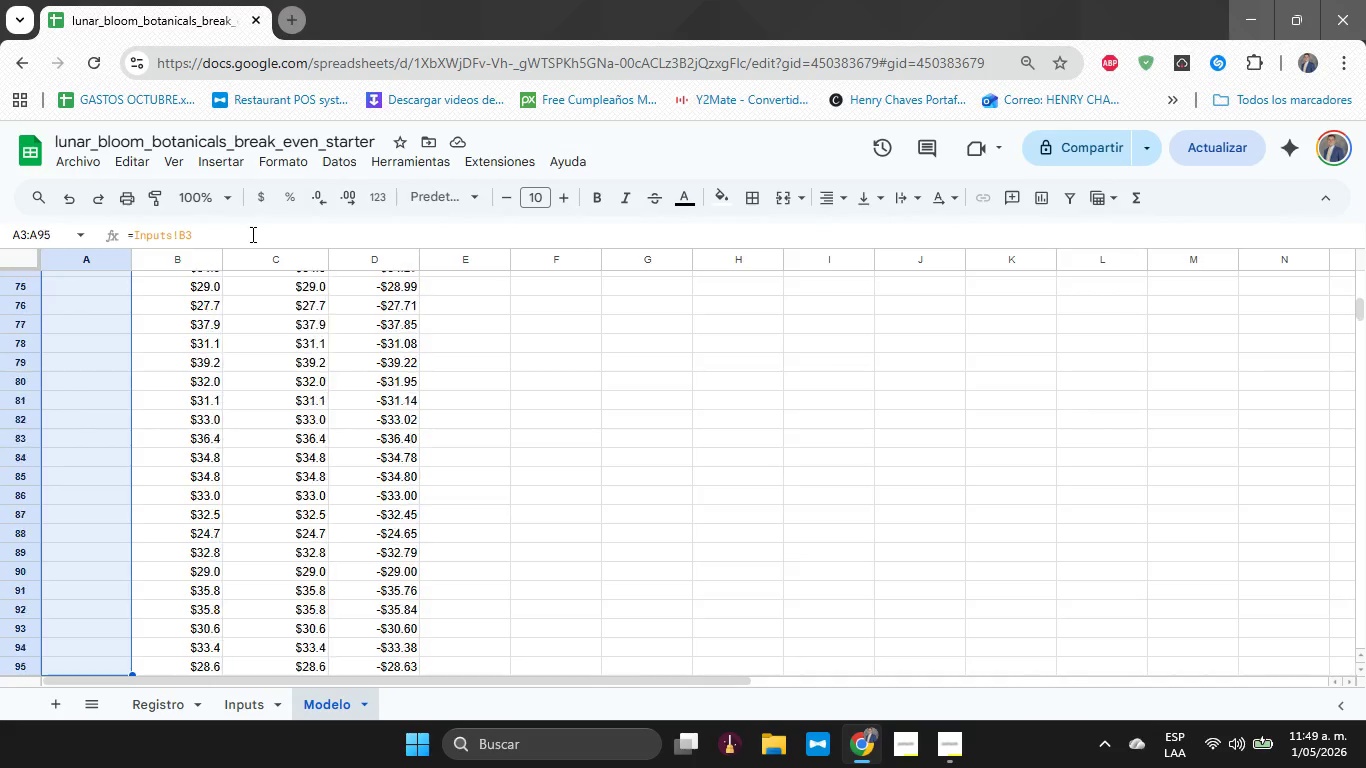 
hold_key(key=ArrowDown, duration=1.05)
 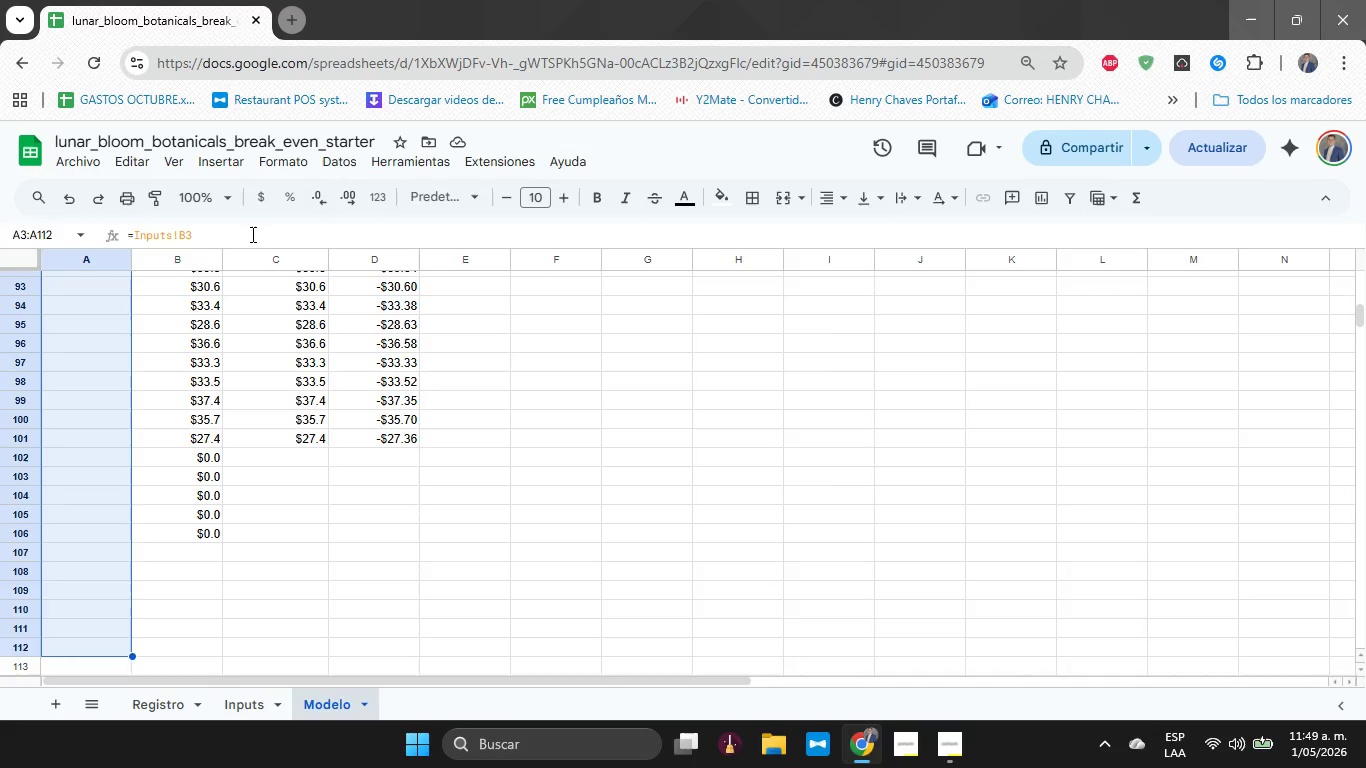 
hold_key(key=ArrowDown, duration=1.44)
 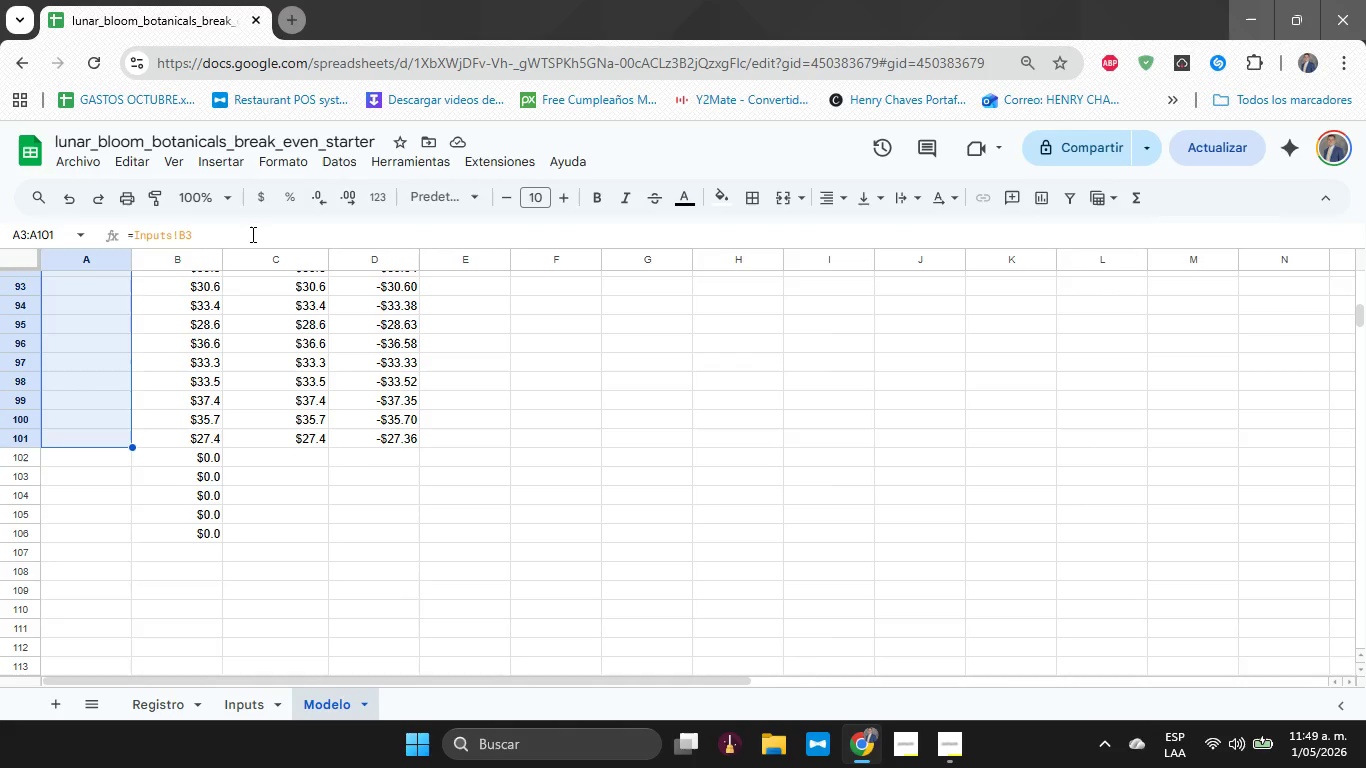 
hold_key(key=ArrowUp, duration=0.89)
 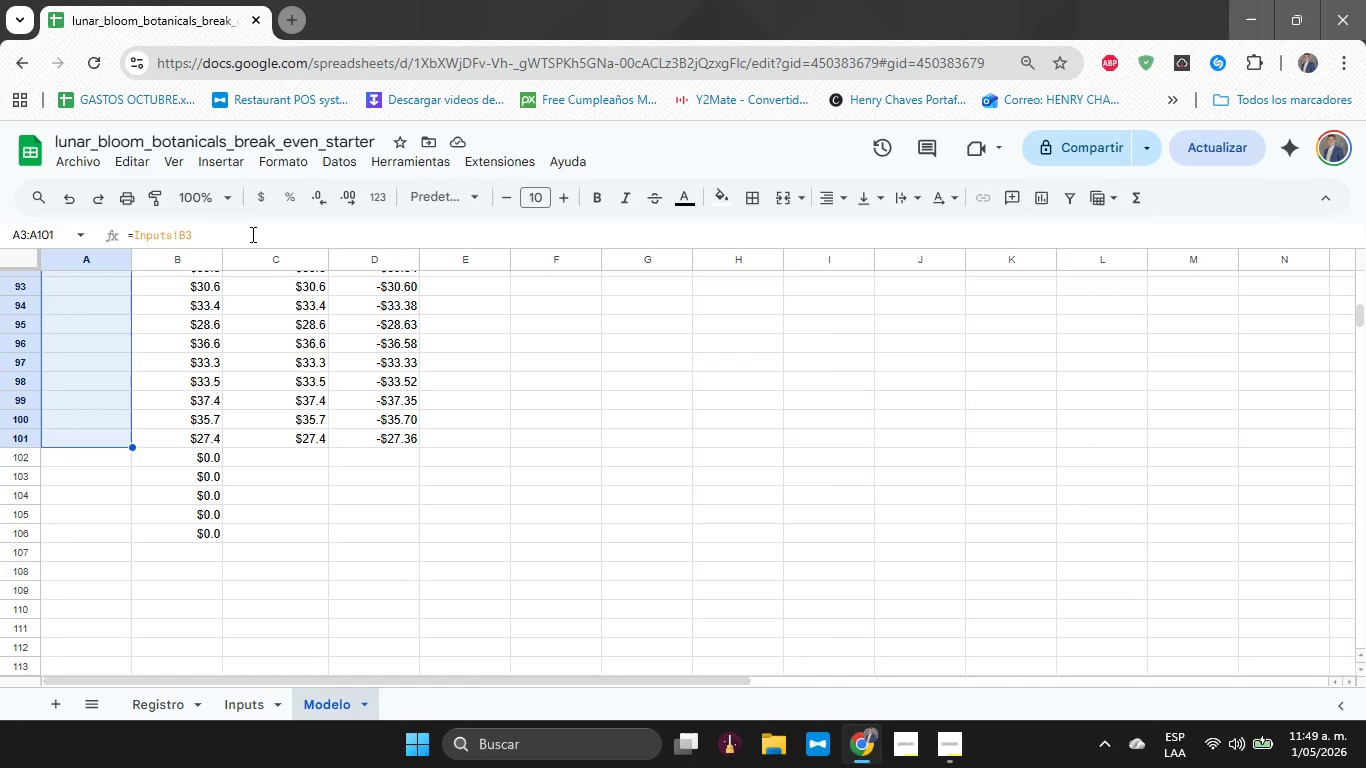 
key(Control+V)
 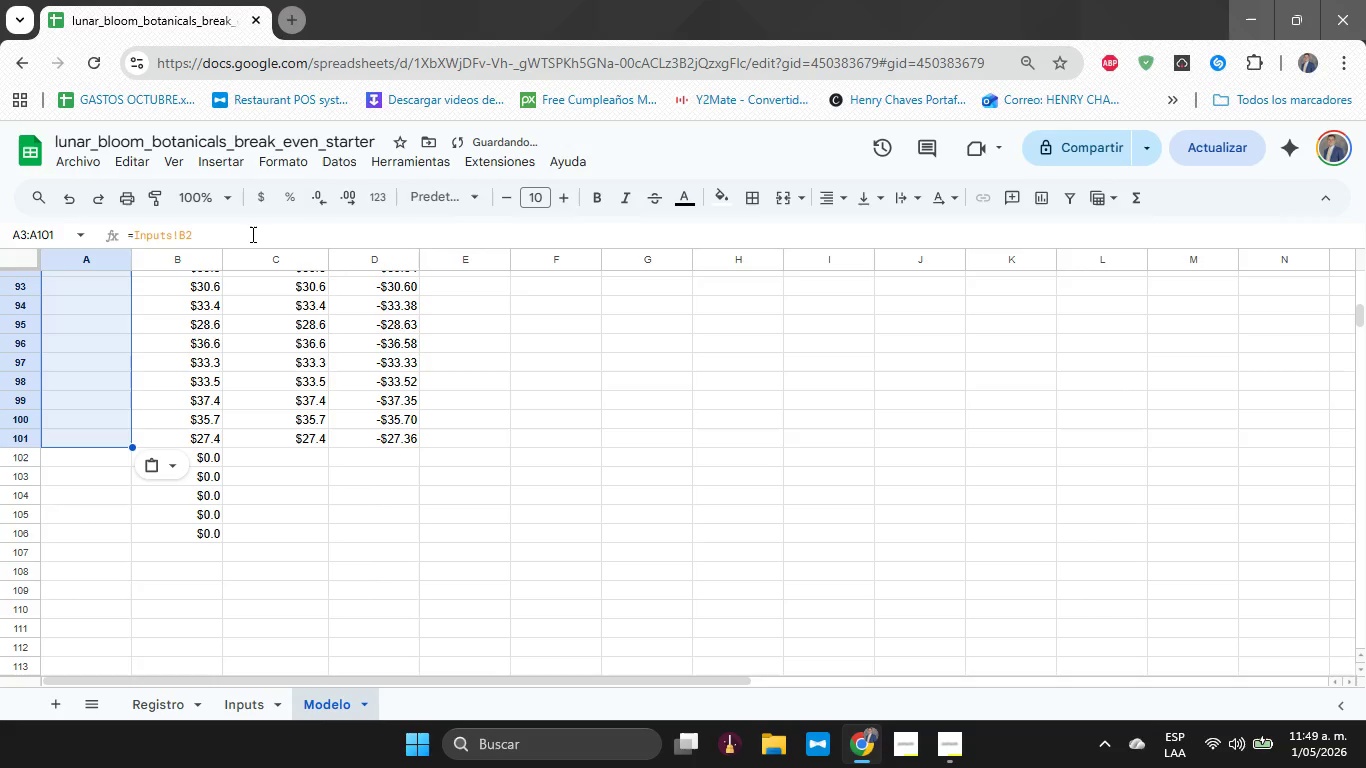 
scroll: coordinate [272, 400], scroll_direction: up, amount: 24.0
 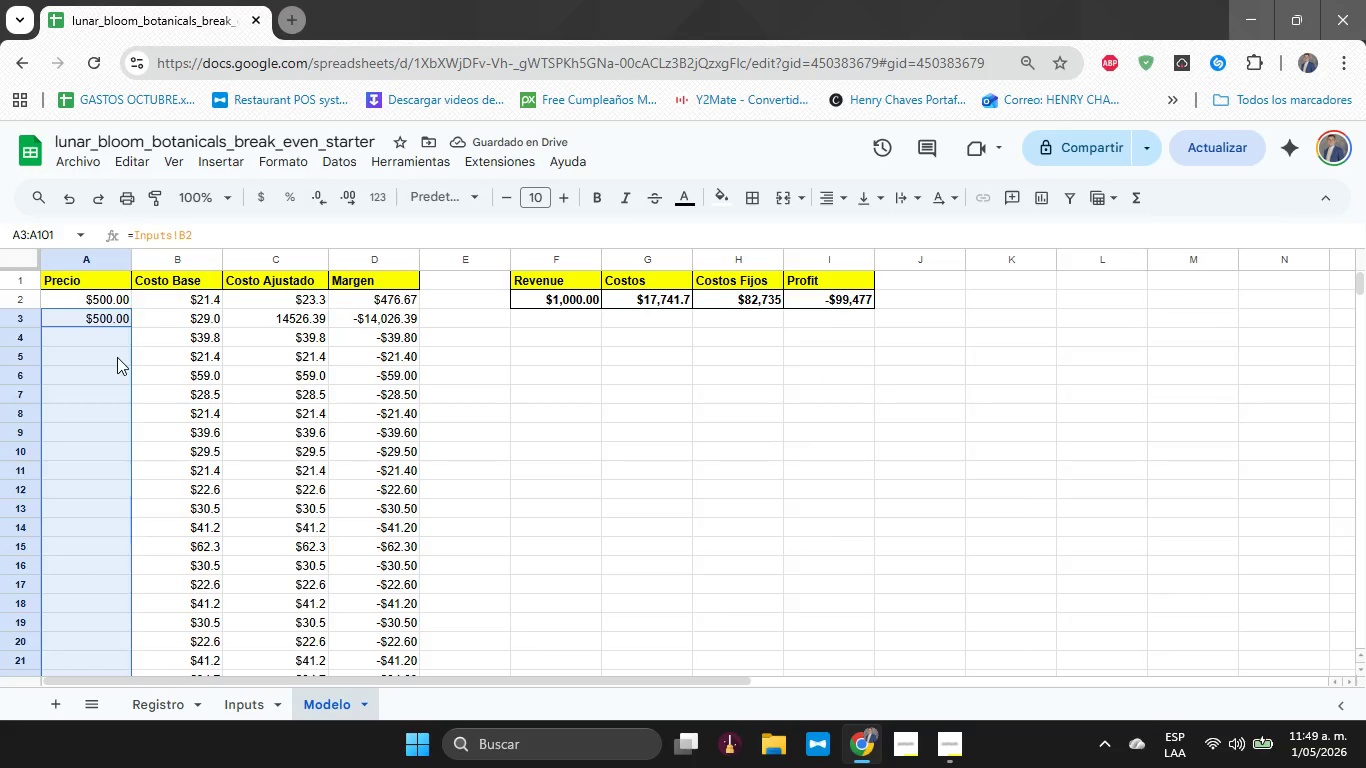 
left_click([117, 357])
 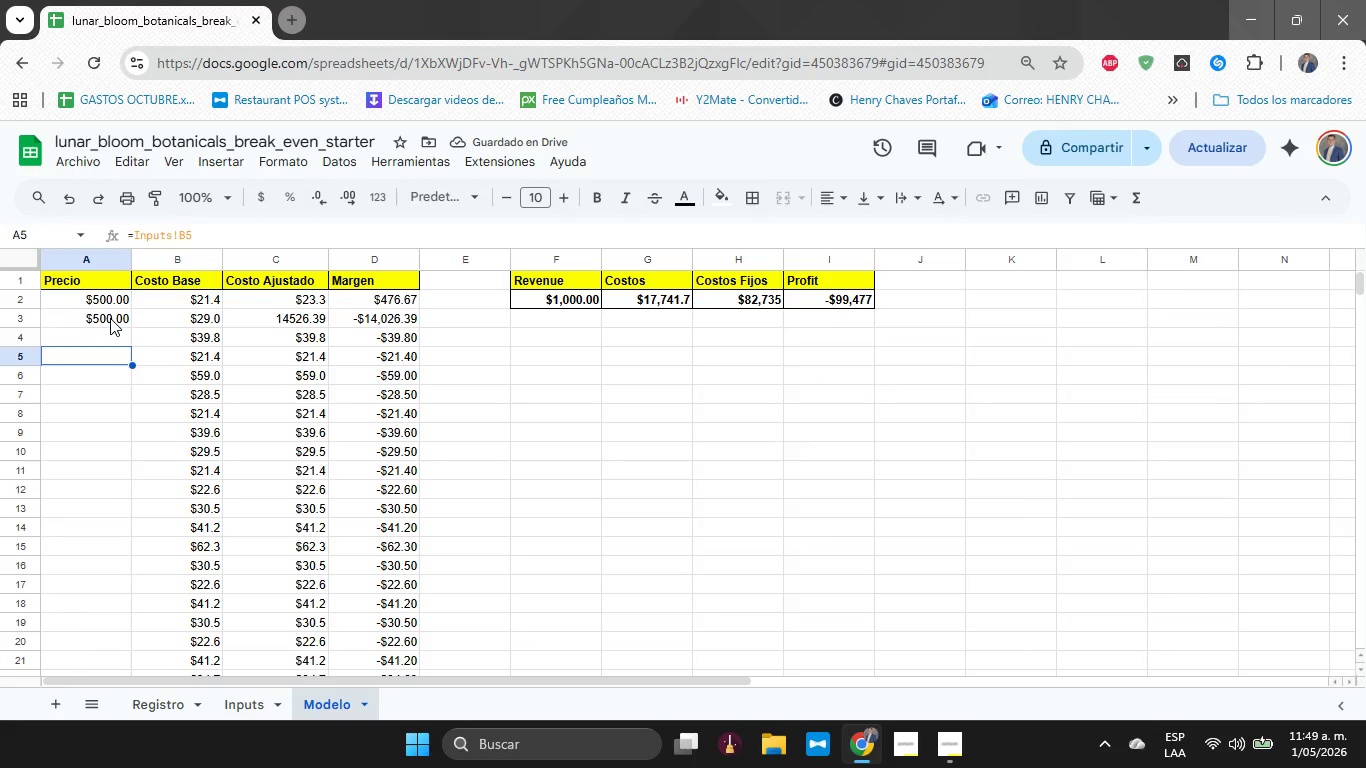 
left_click([110, 318])
 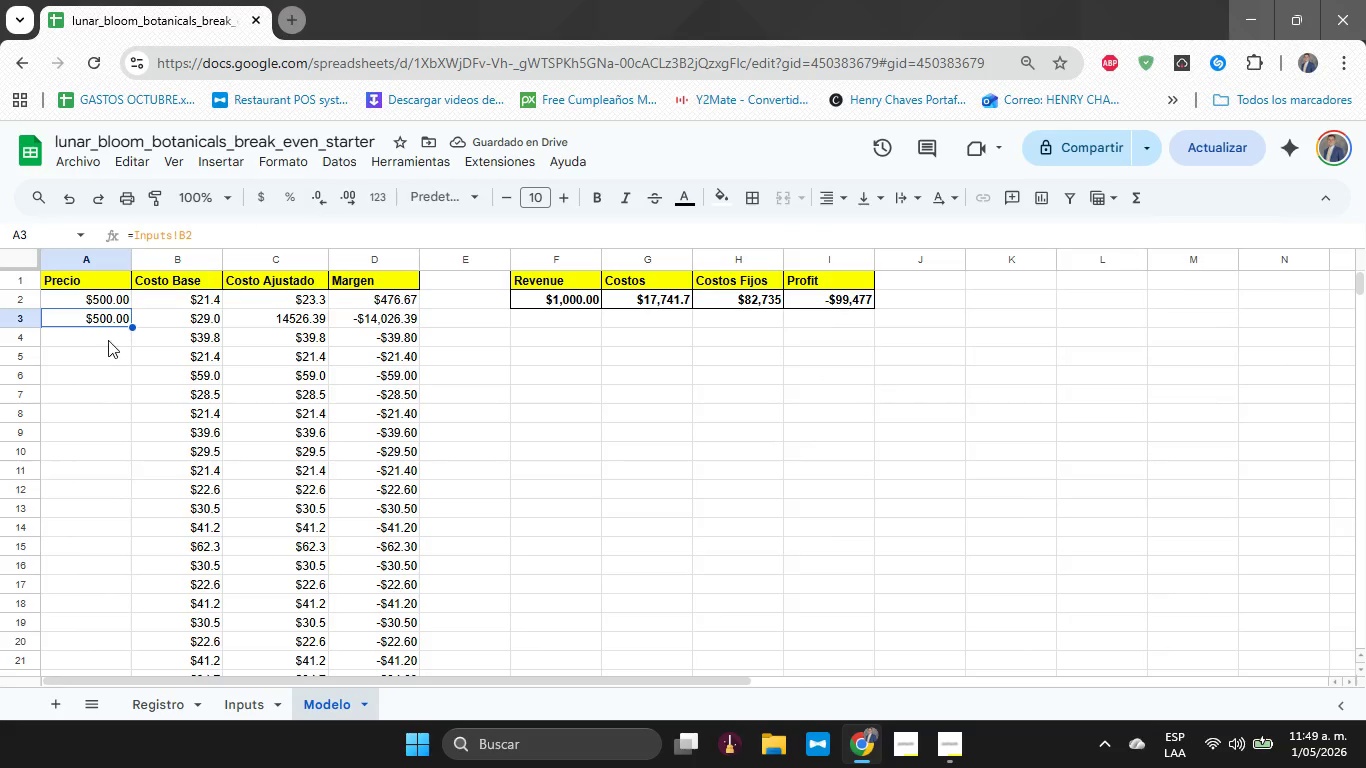 
left_click([108, 340])
 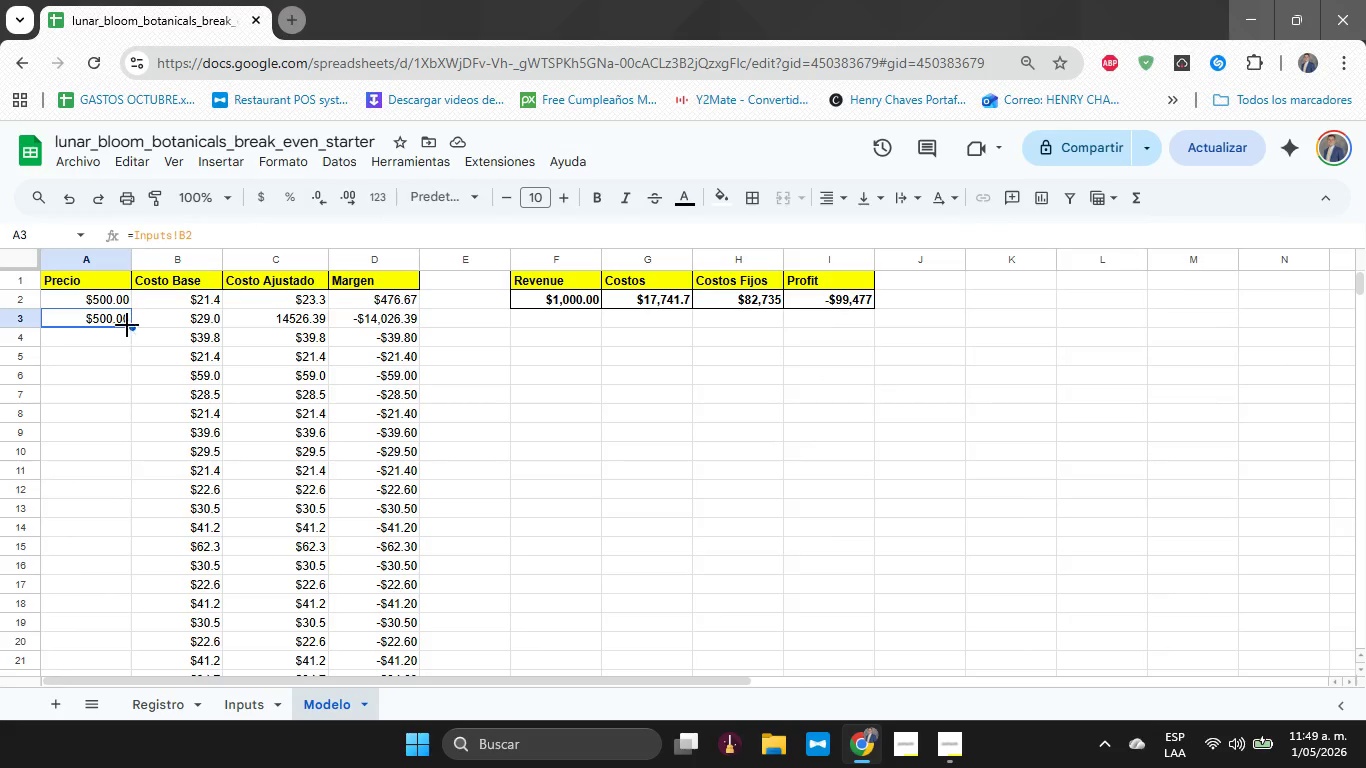 
left_click_drag(start_coordinate=[131, 327], to_coordinate=[131, 364])
 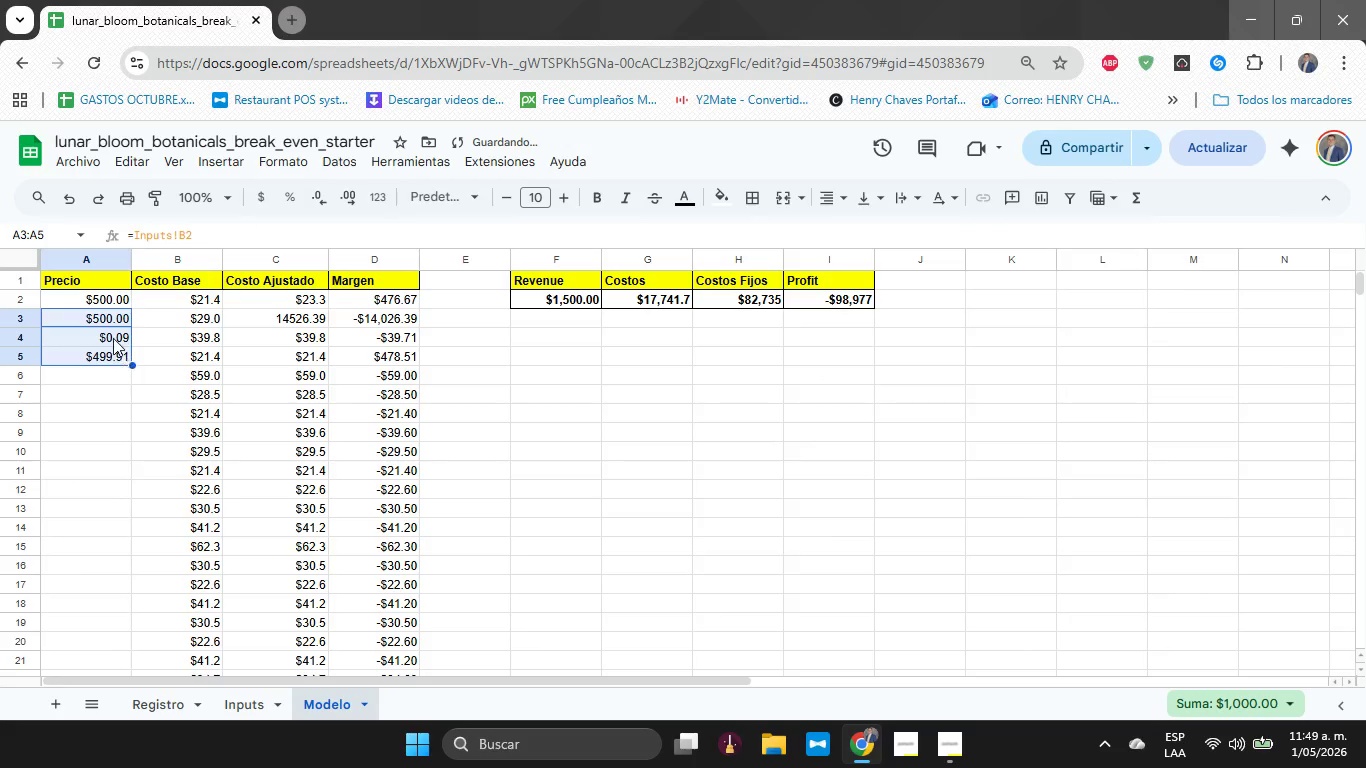 
left_click([112, 336])
 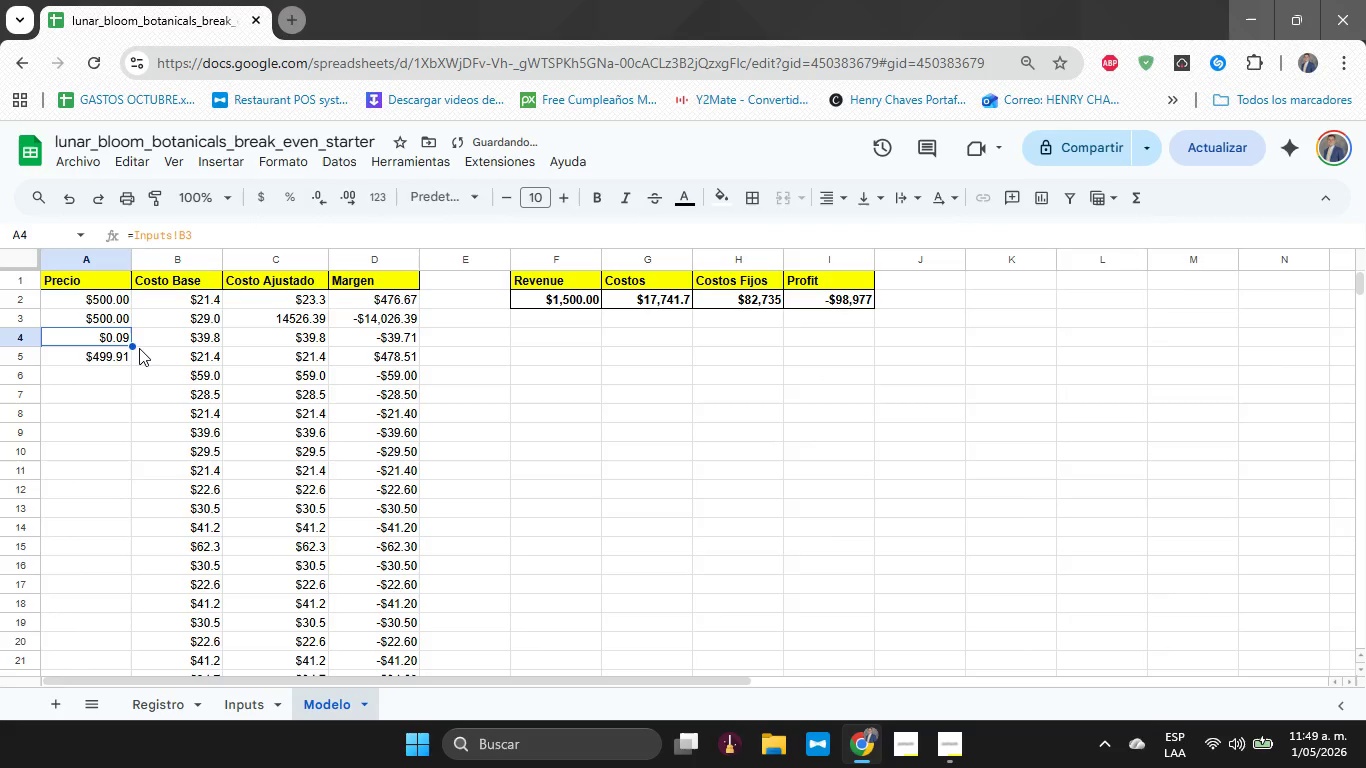 
key(Control+V)
 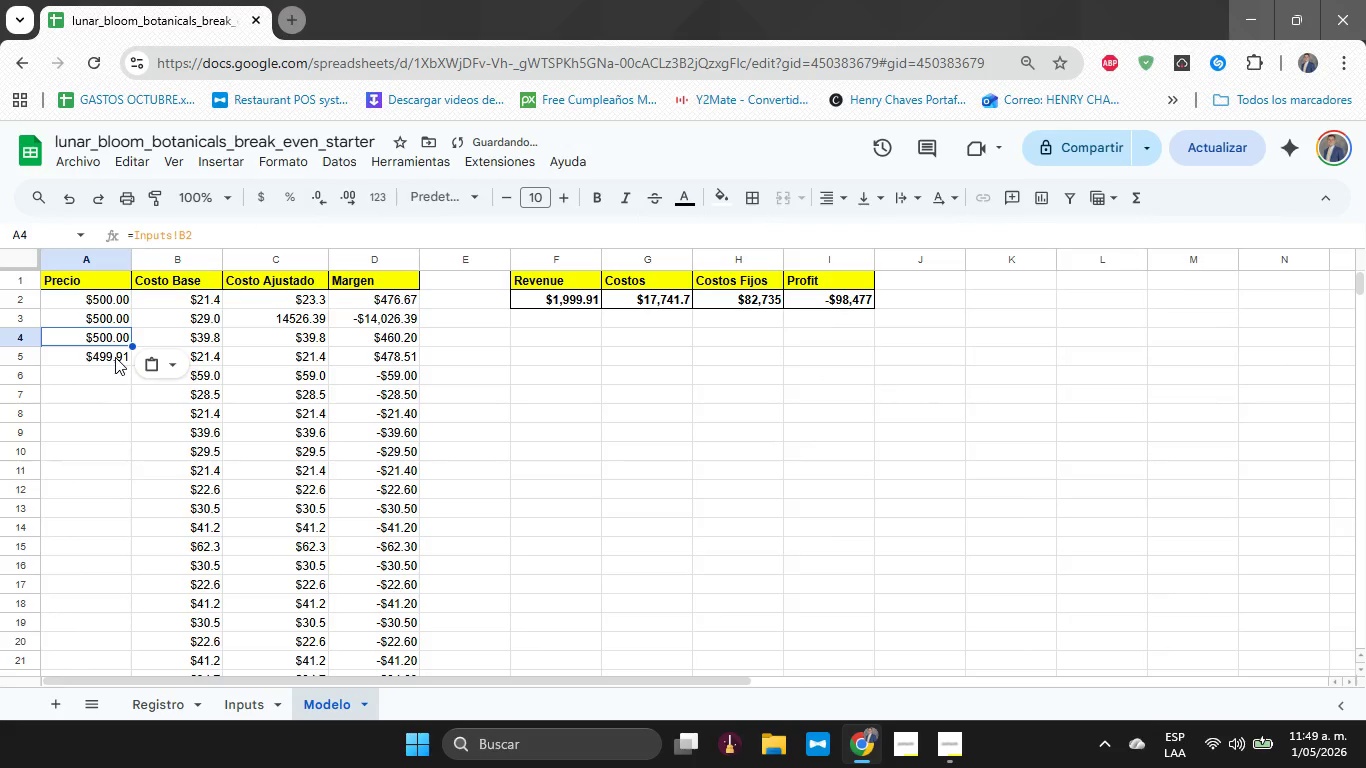 
left_click([115, 357])
 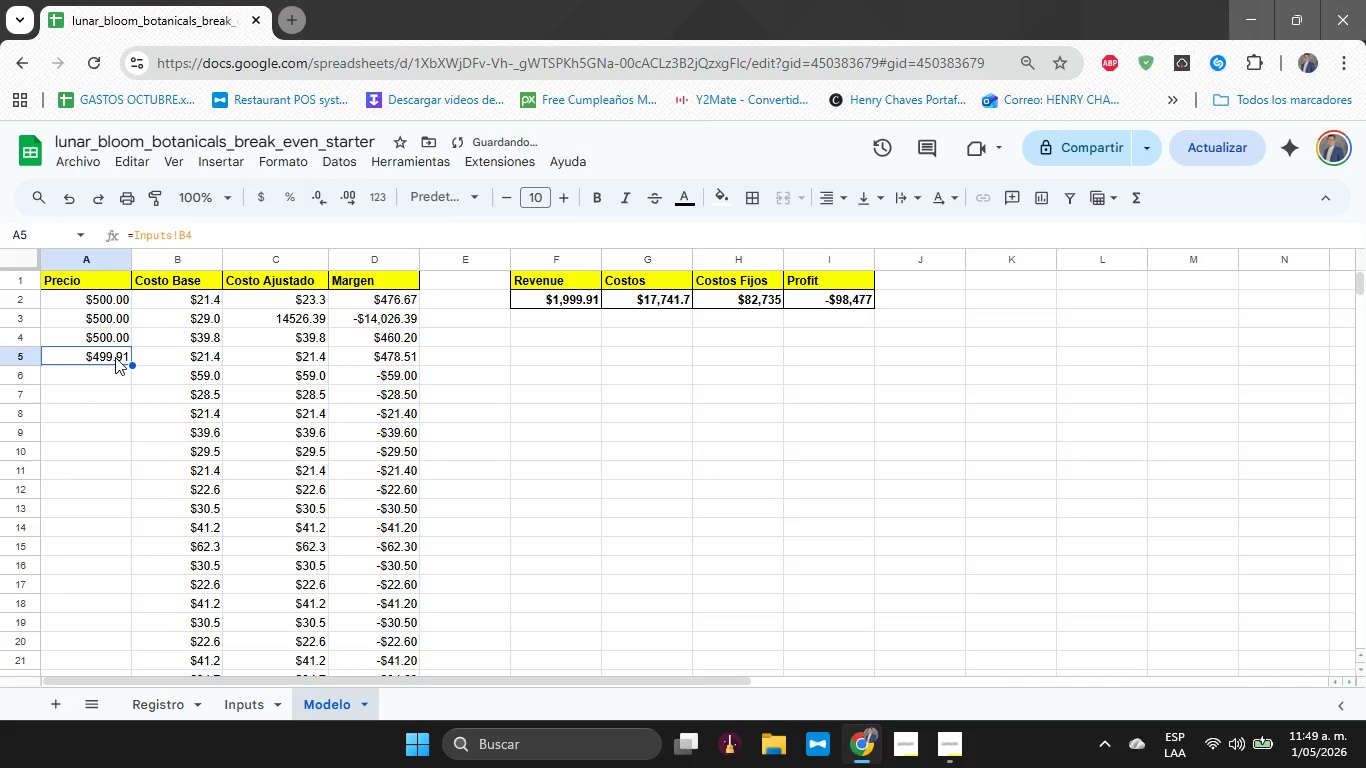 
key(Control+V)
 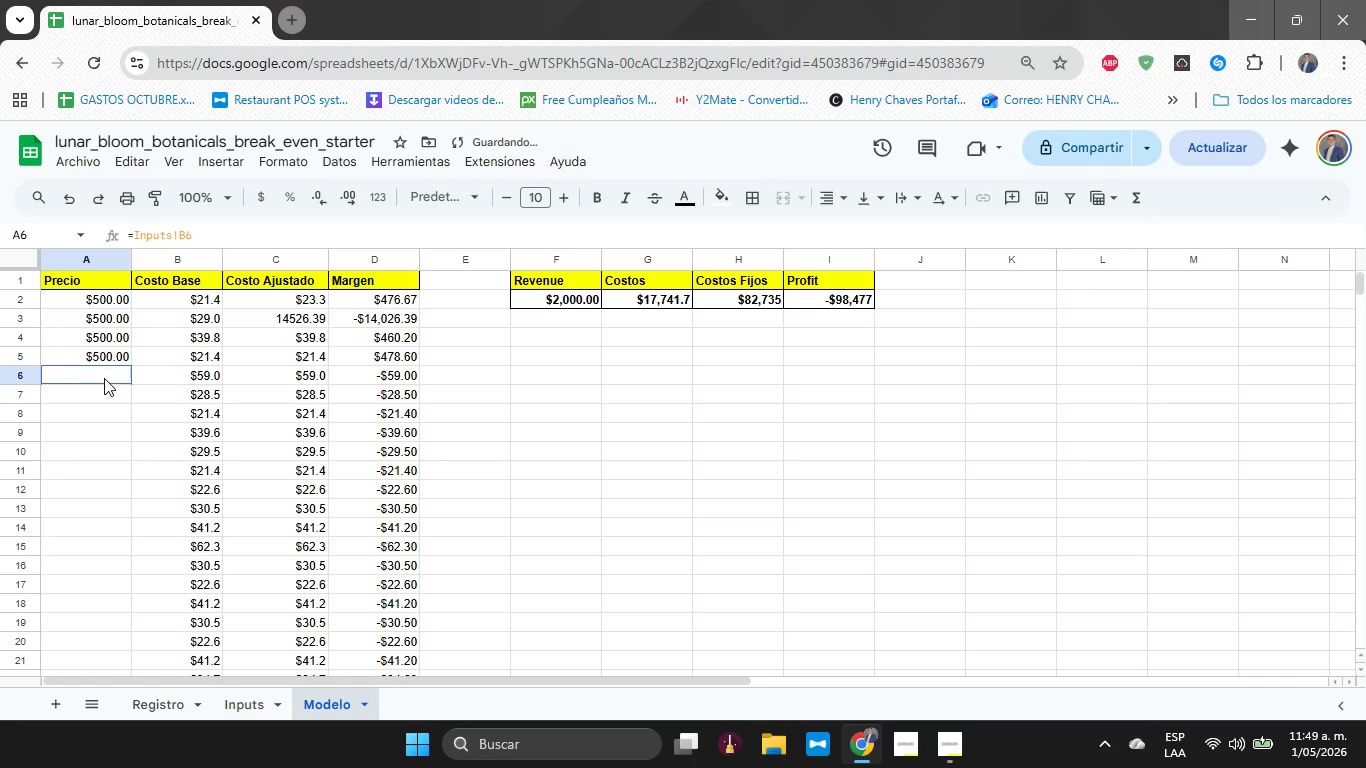 
left_click([104, 378])
 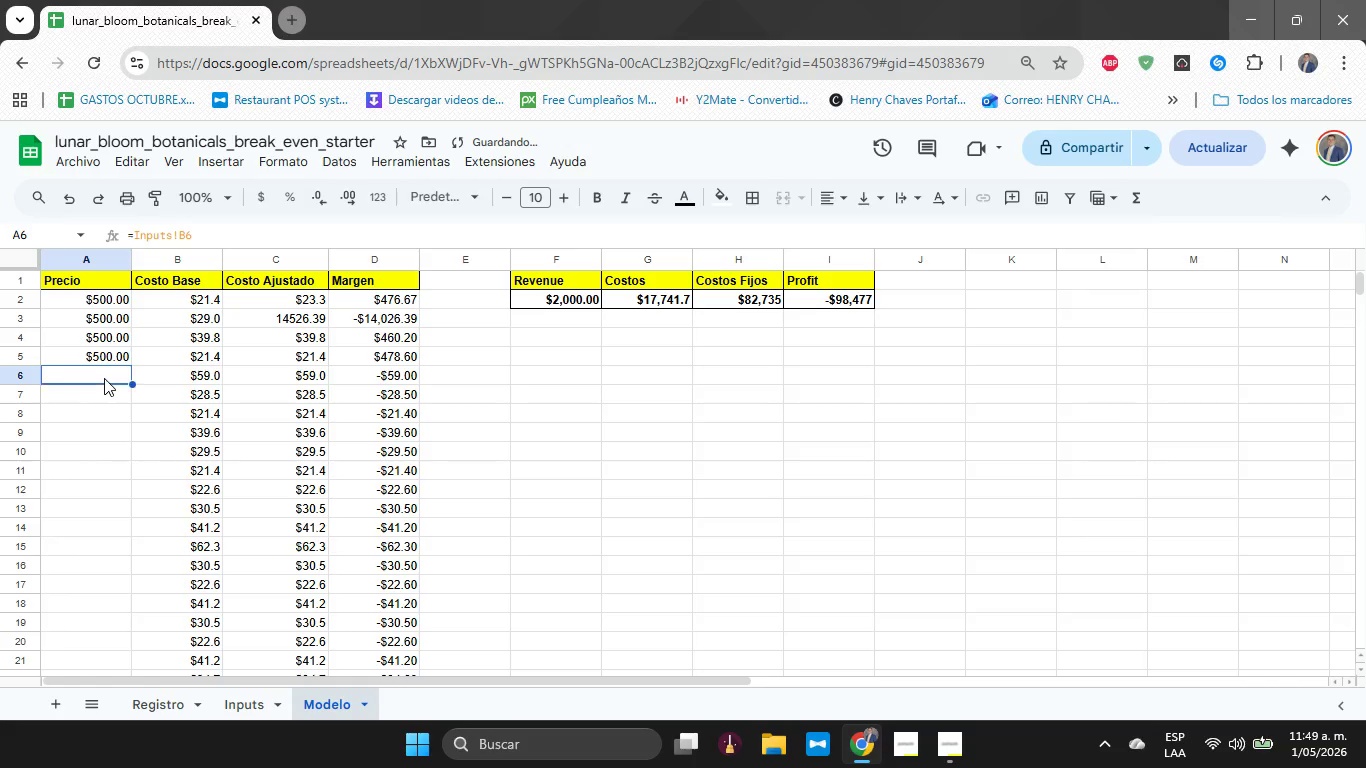 
key(Control+V)
 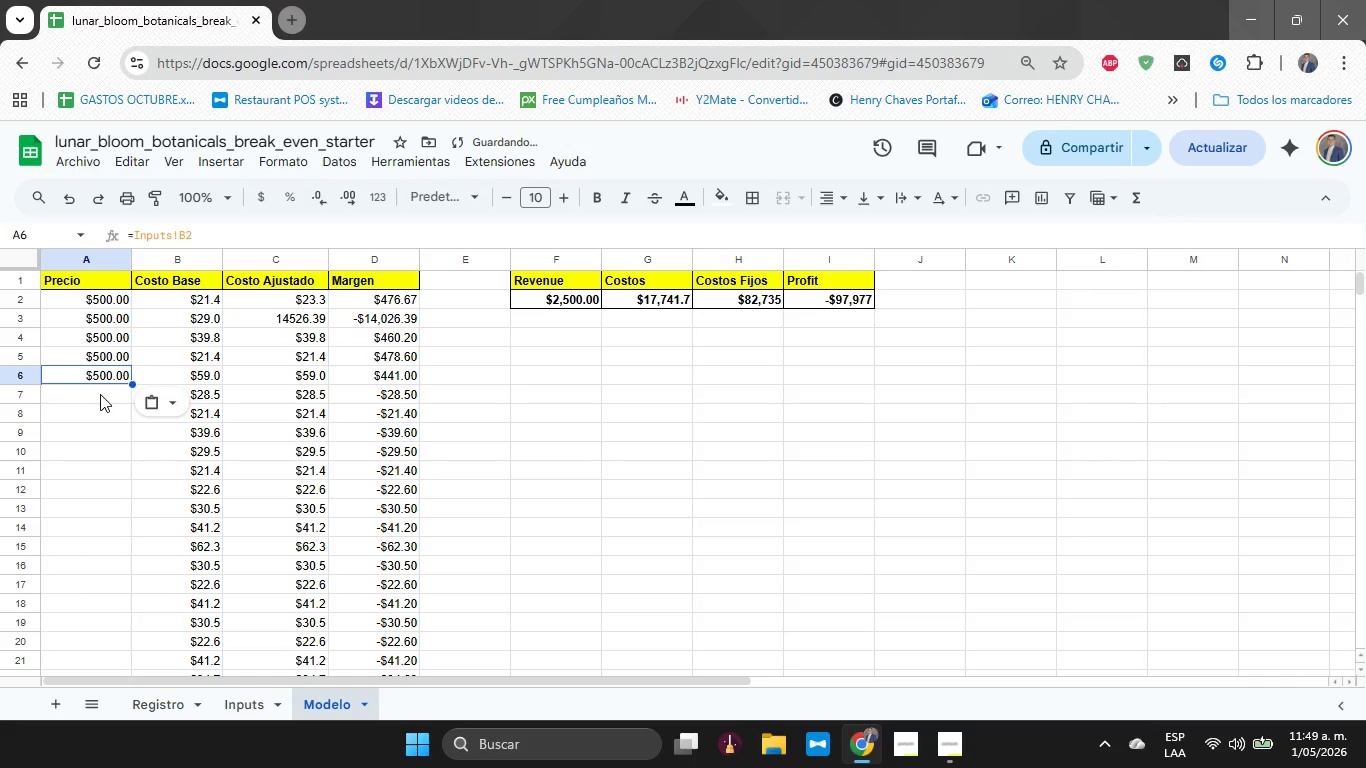 
left_click([100, 394])
 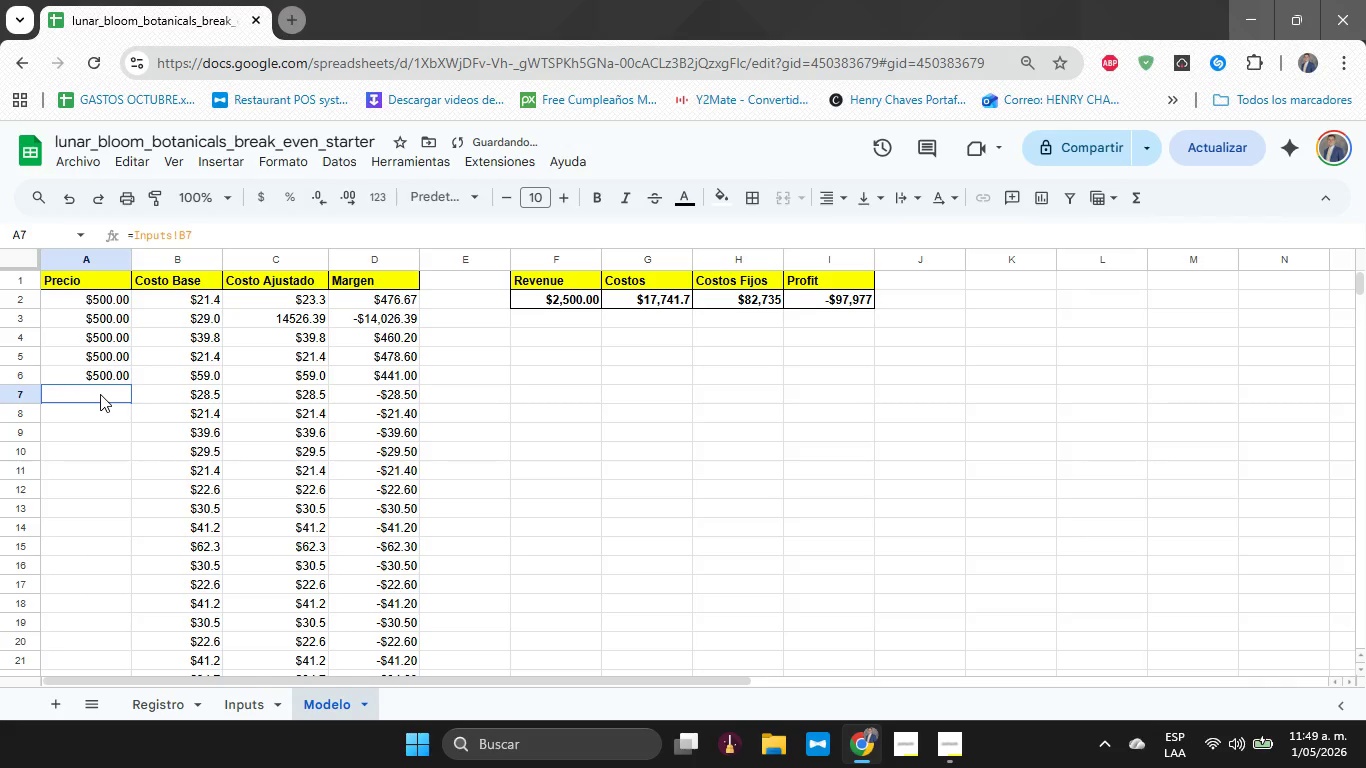 
key(Control+V)
 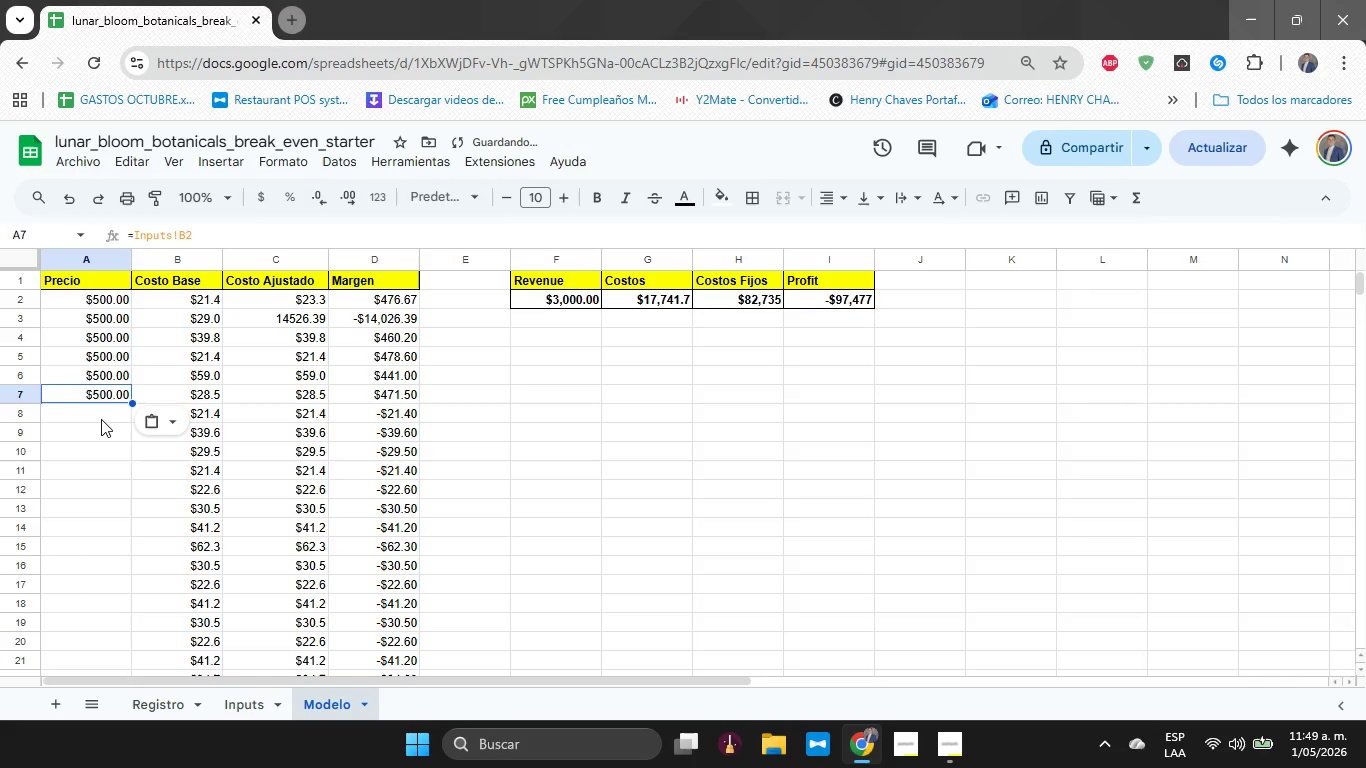 
left_click([101, 419])
 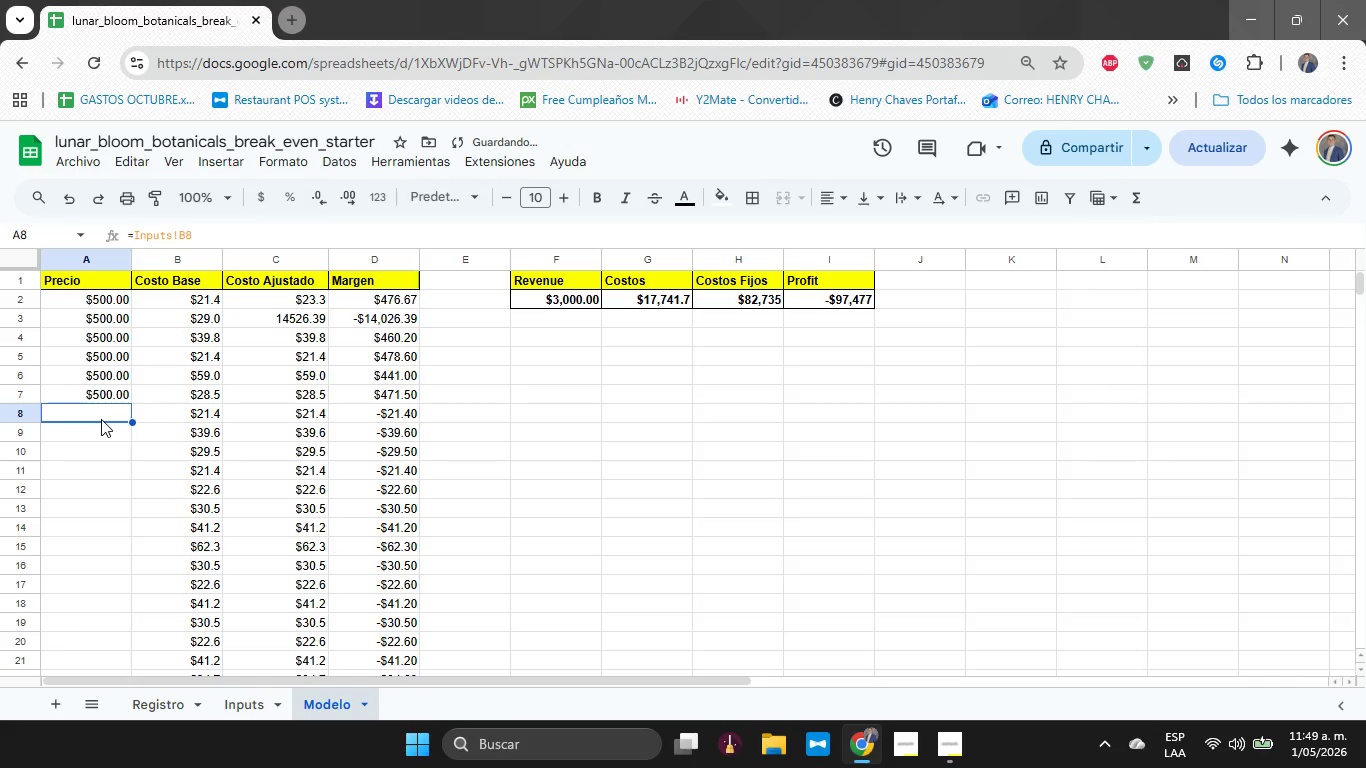 
key(Control+V)
 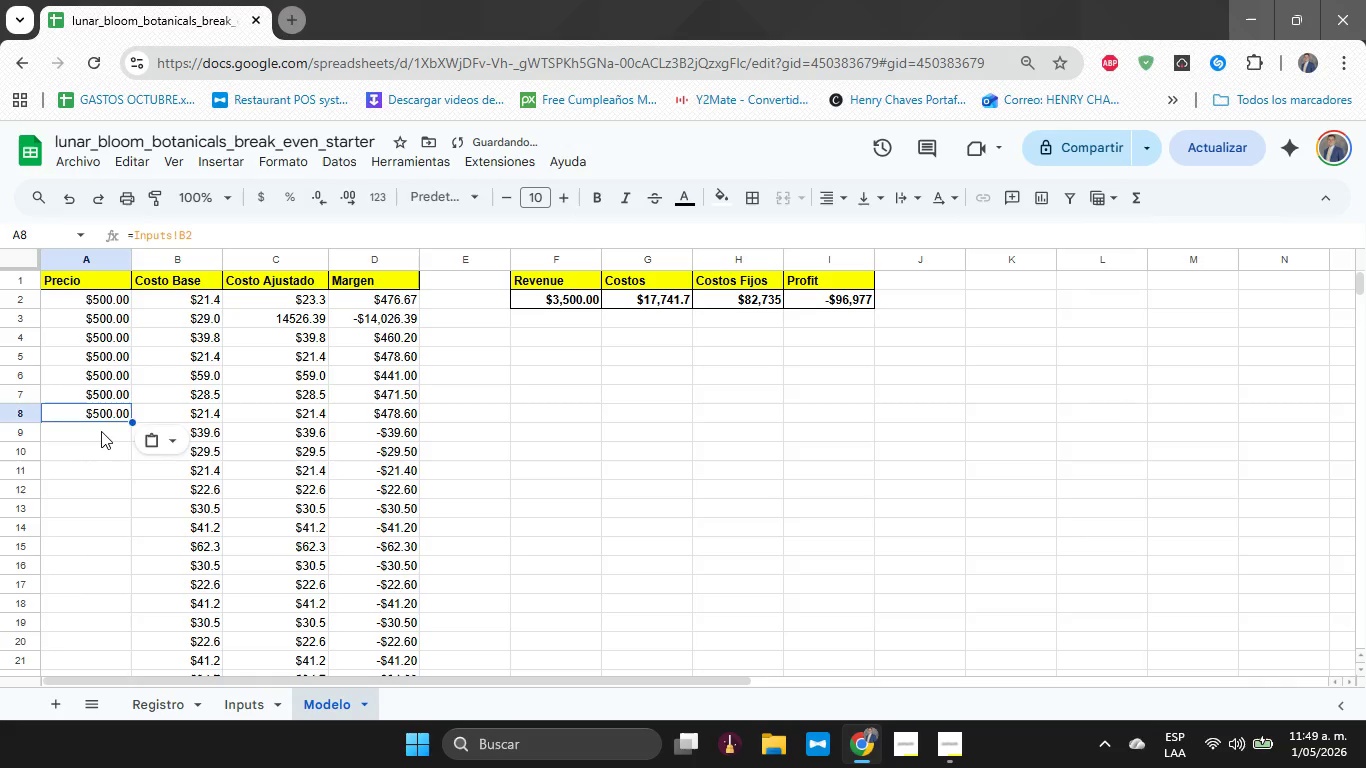 
left_click([101, 431])
 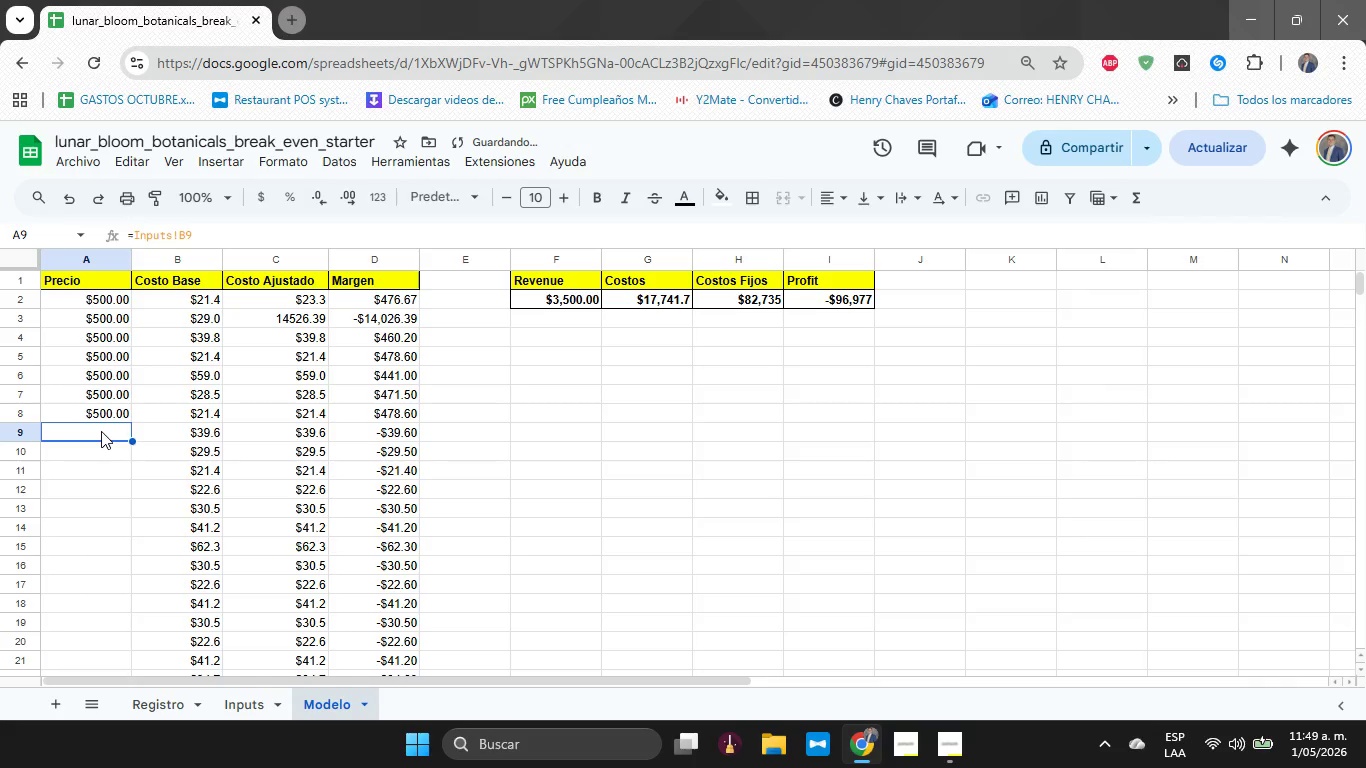 
key(Control+V)
 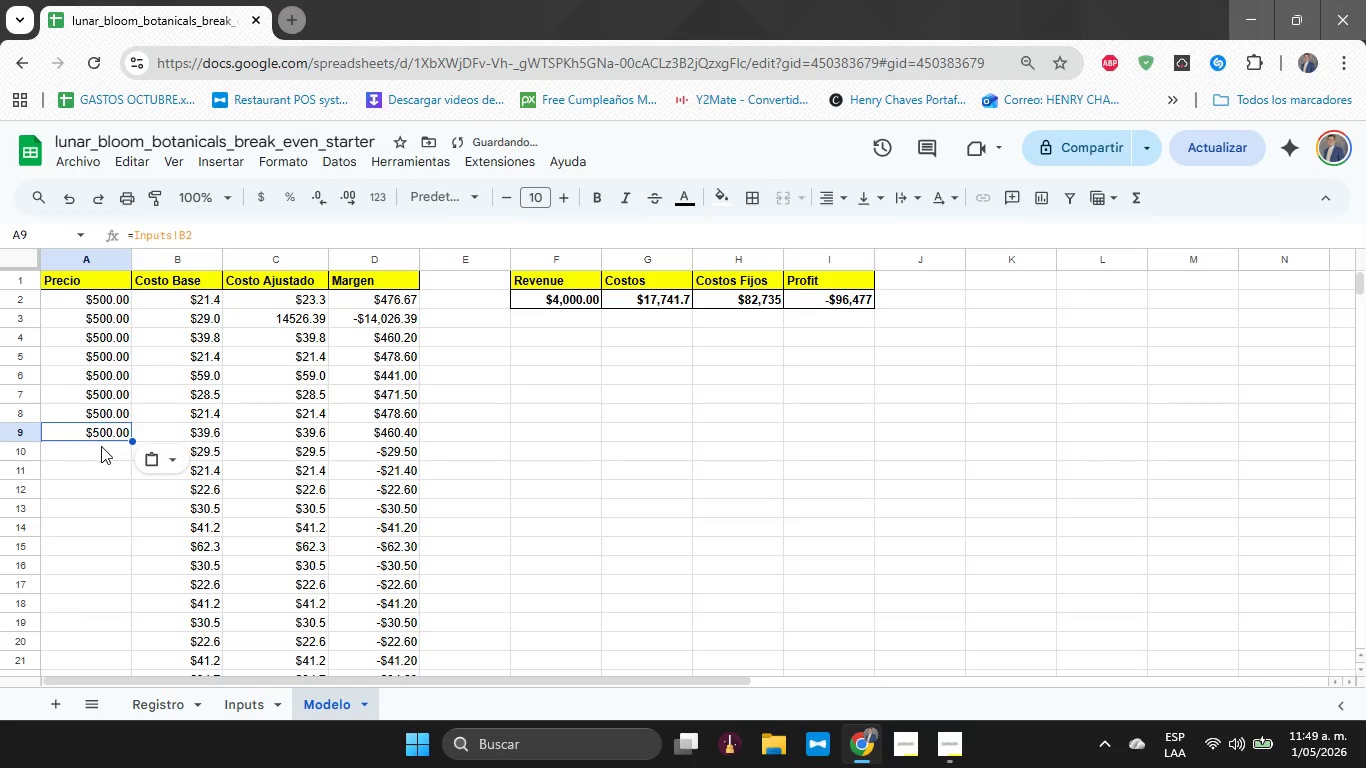 
left_click([101, 452])
 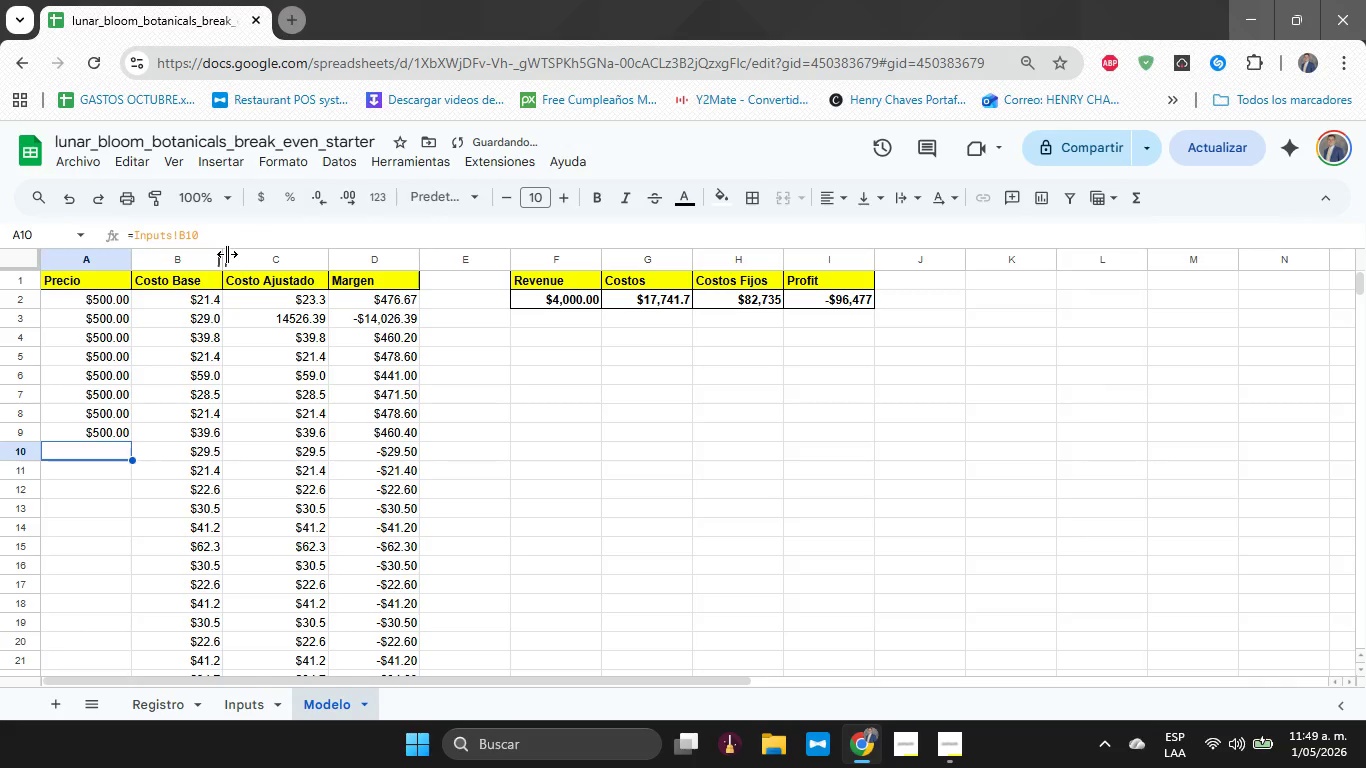 
left_click([234, 246])
 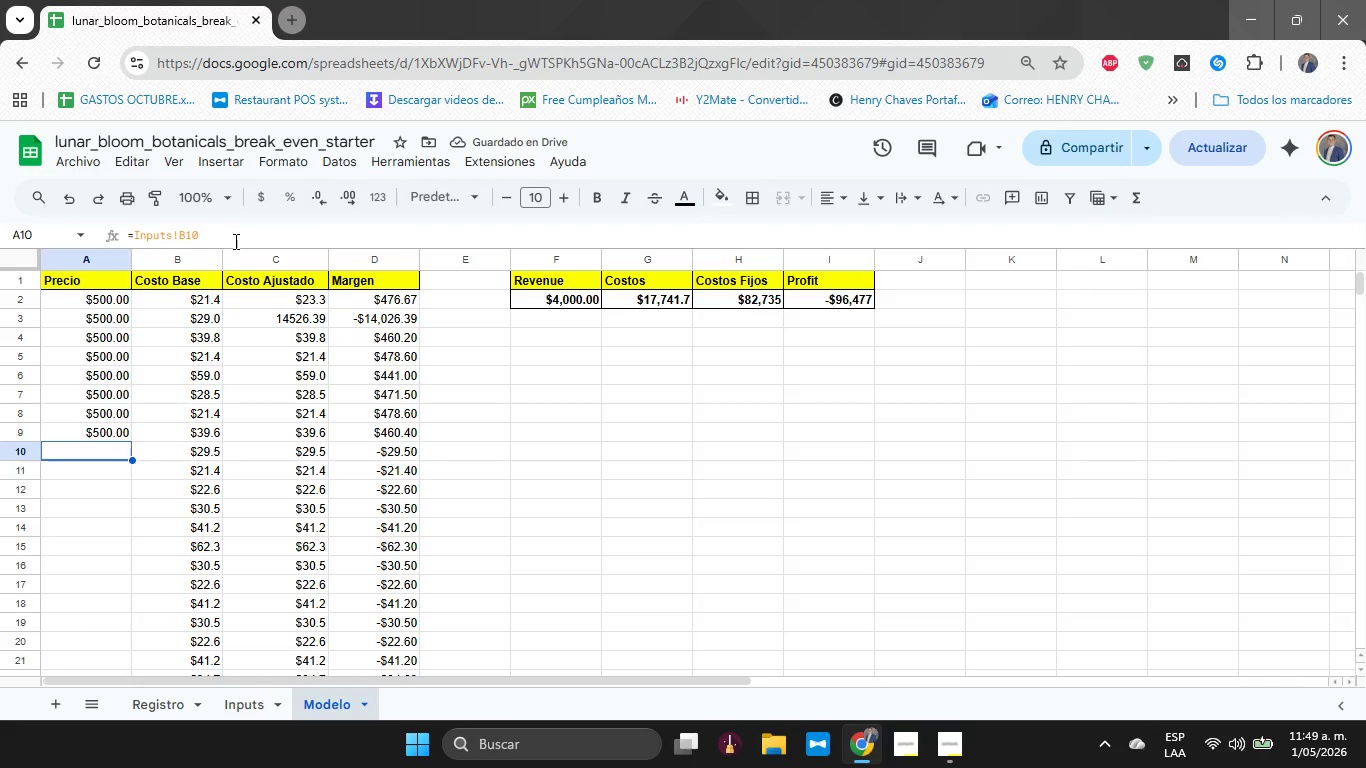 
left_click([234, 239])
 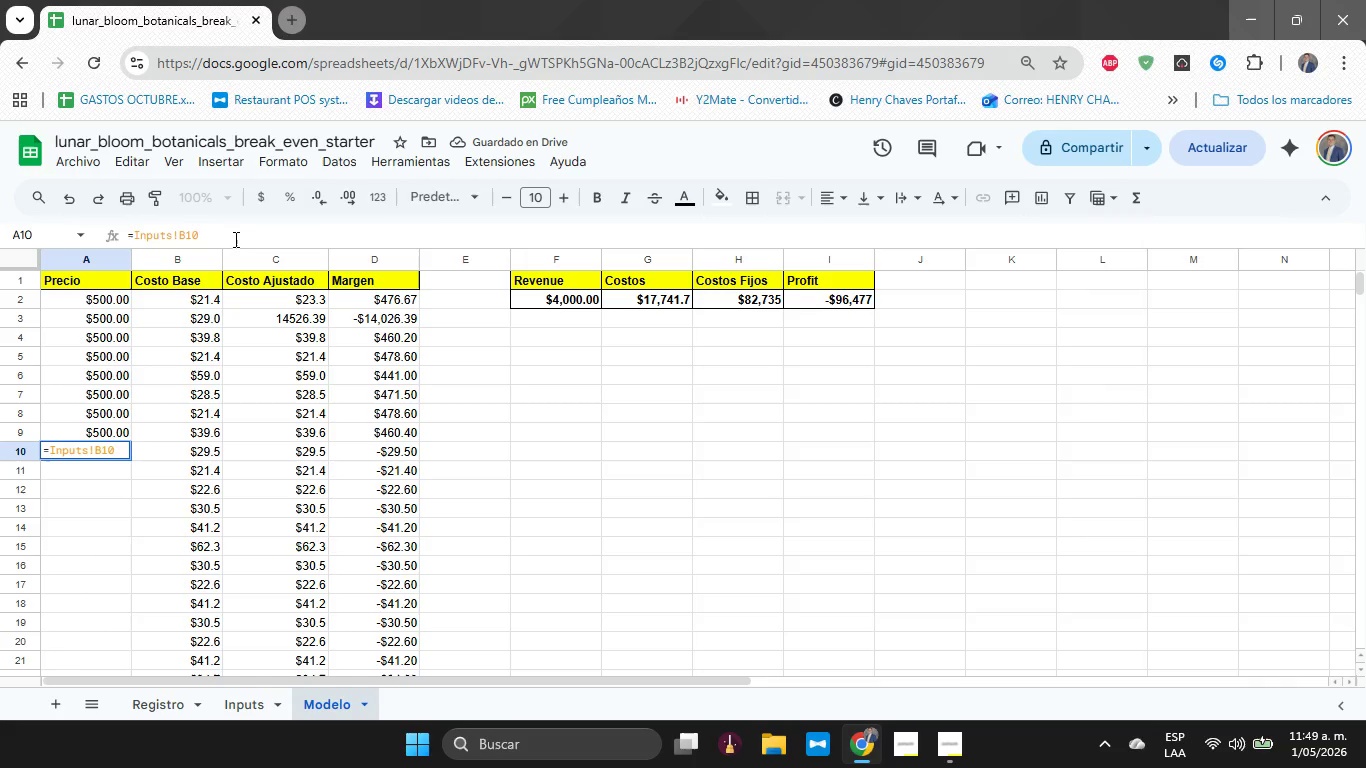 
key(Backspace)
 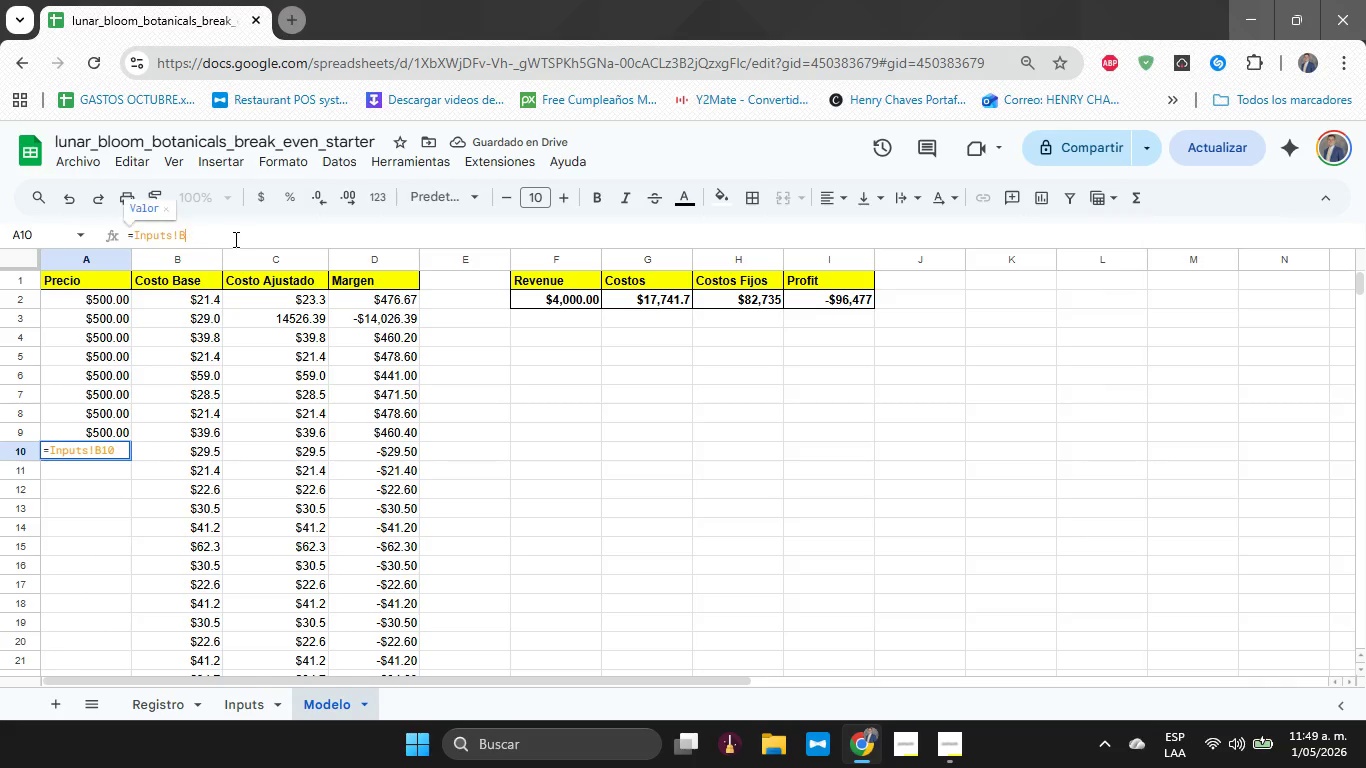 
key(Backspace)
 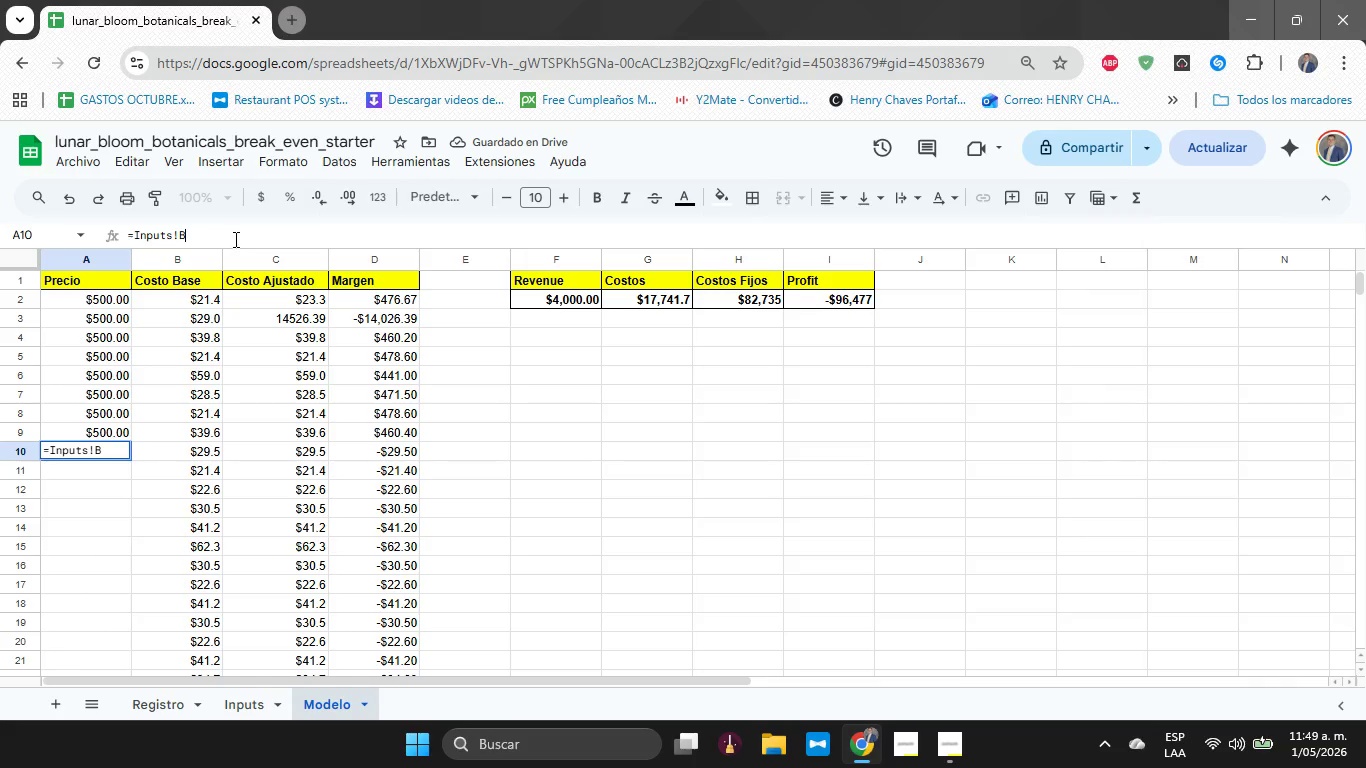 
key(Numpad2)
 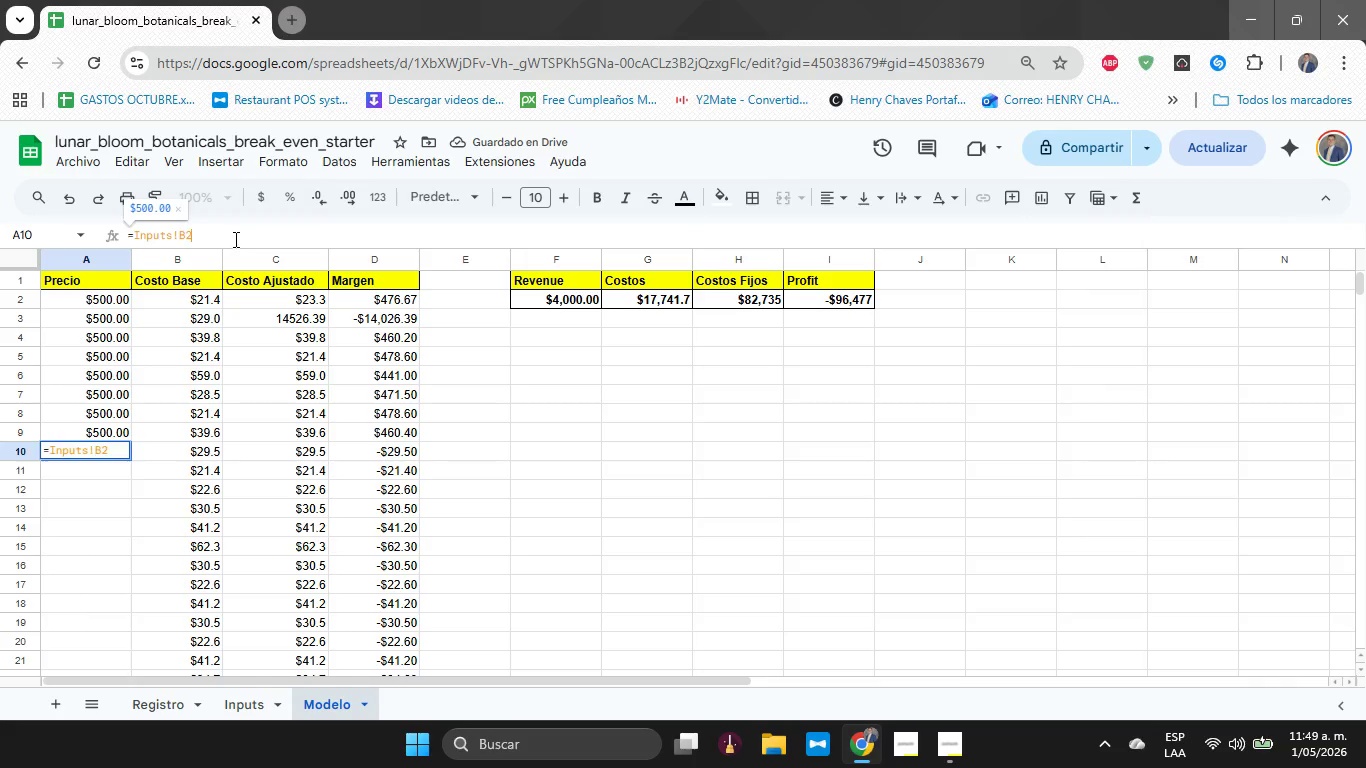 
key(NumpadEnter)
 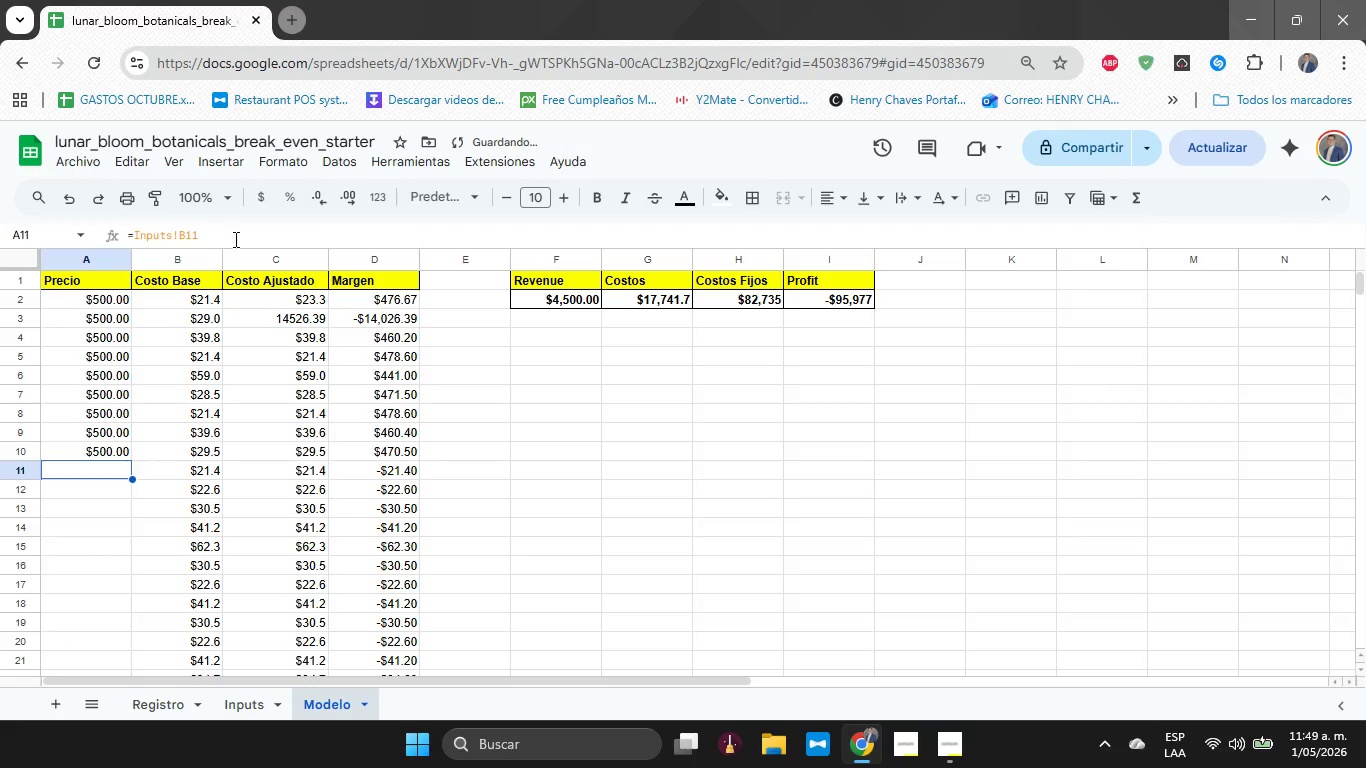 
hold_key(key=ControlLeft, duration=0.56)
 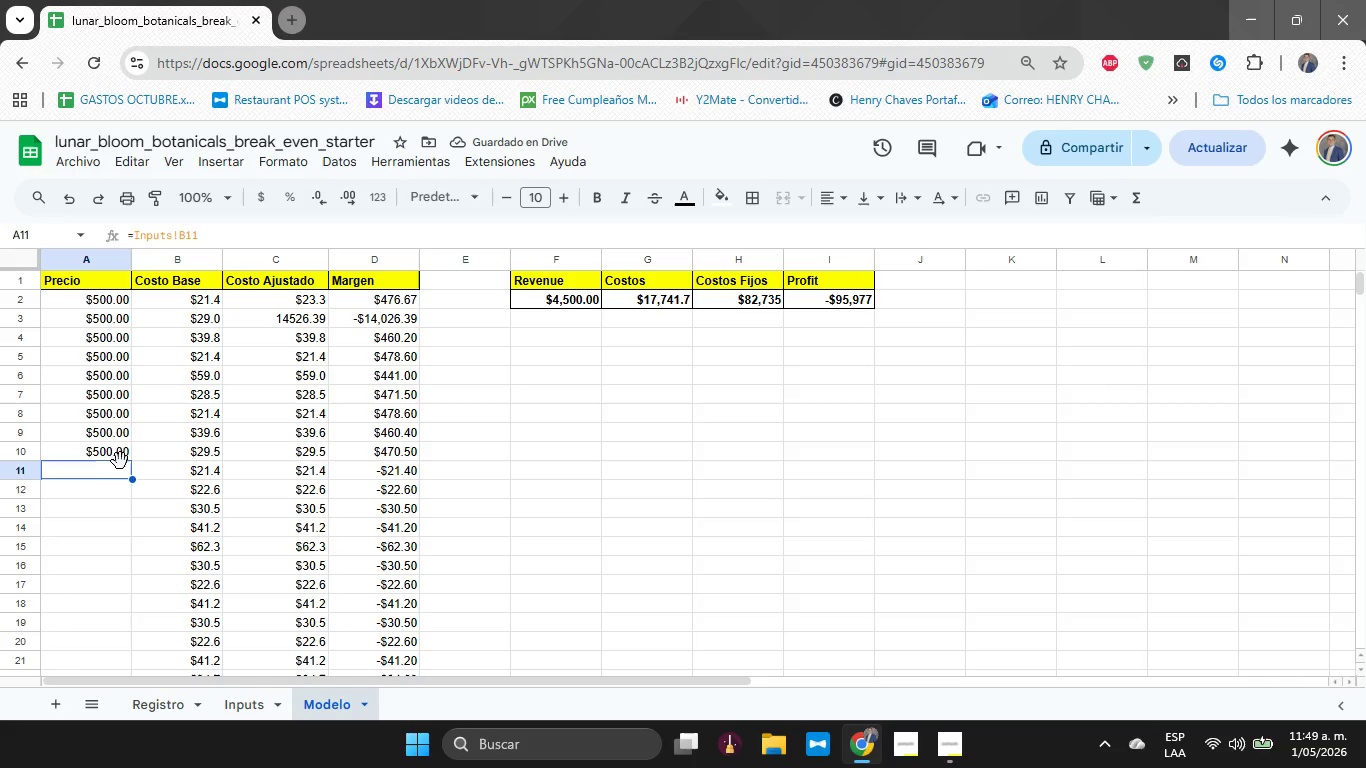 
key(Control+V)
 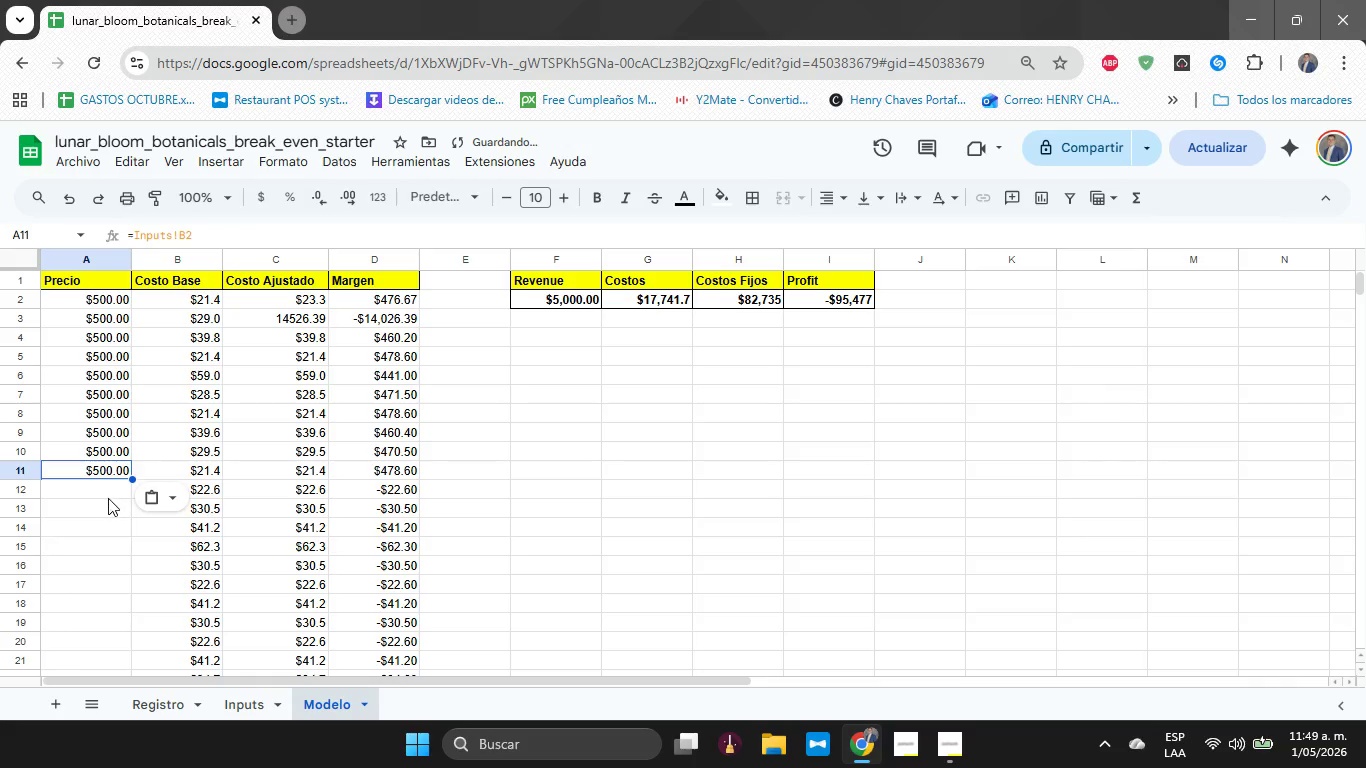 
left_click([108, 498])
 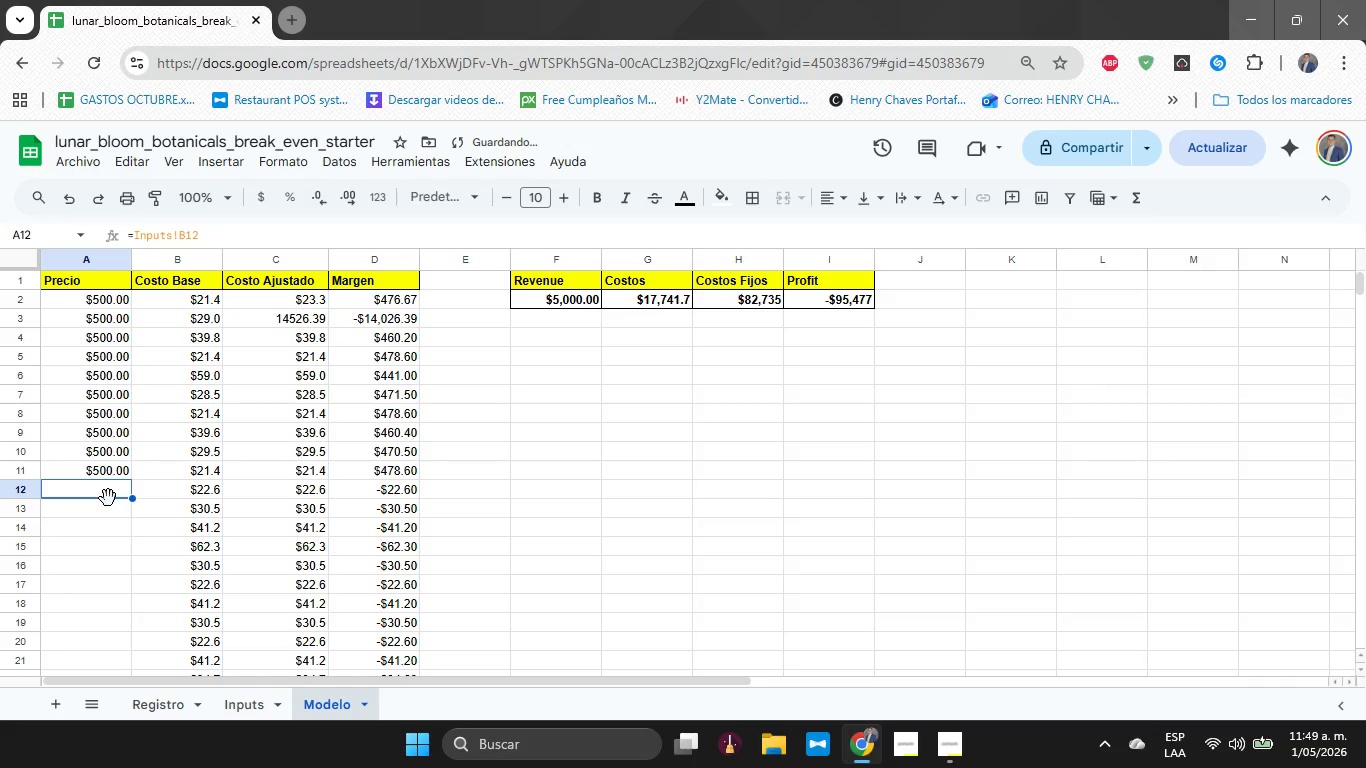 
key(Control+V)
 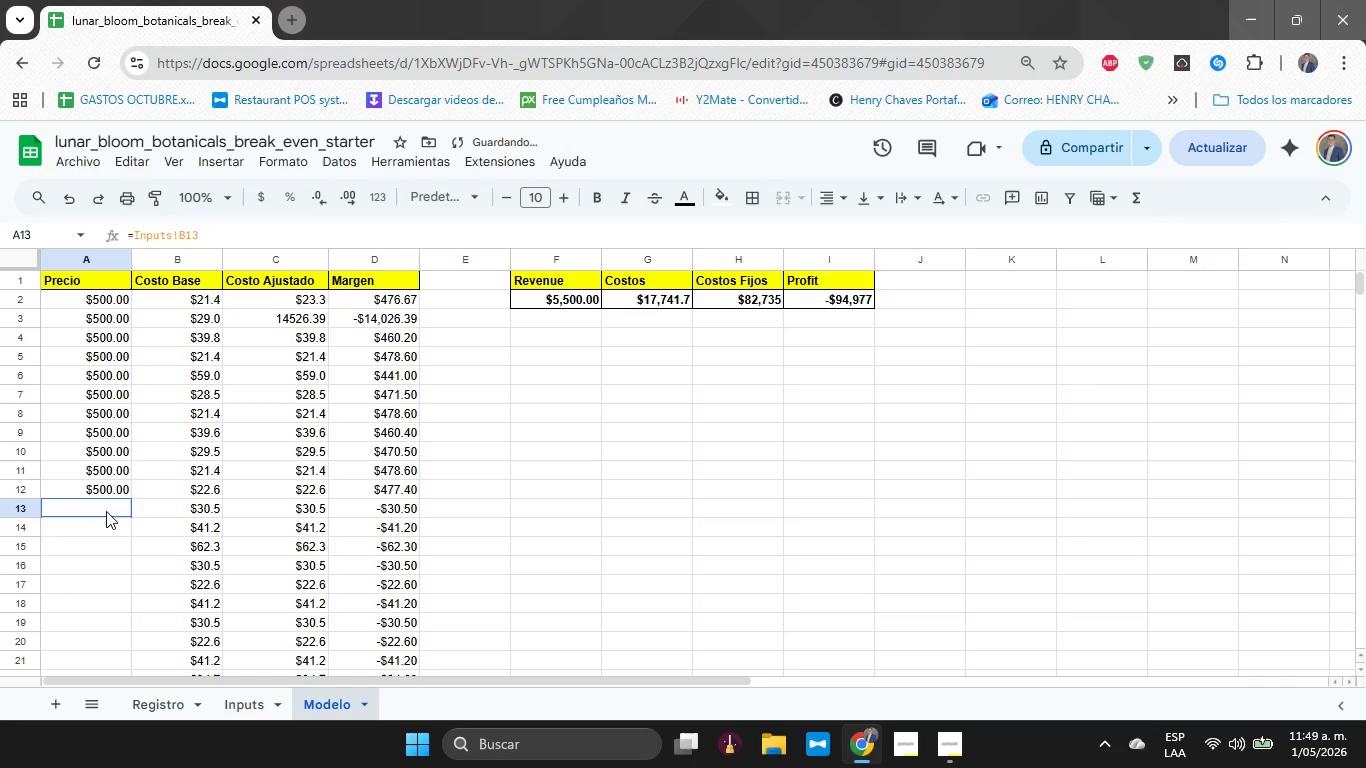 
left_click([106, 511])
 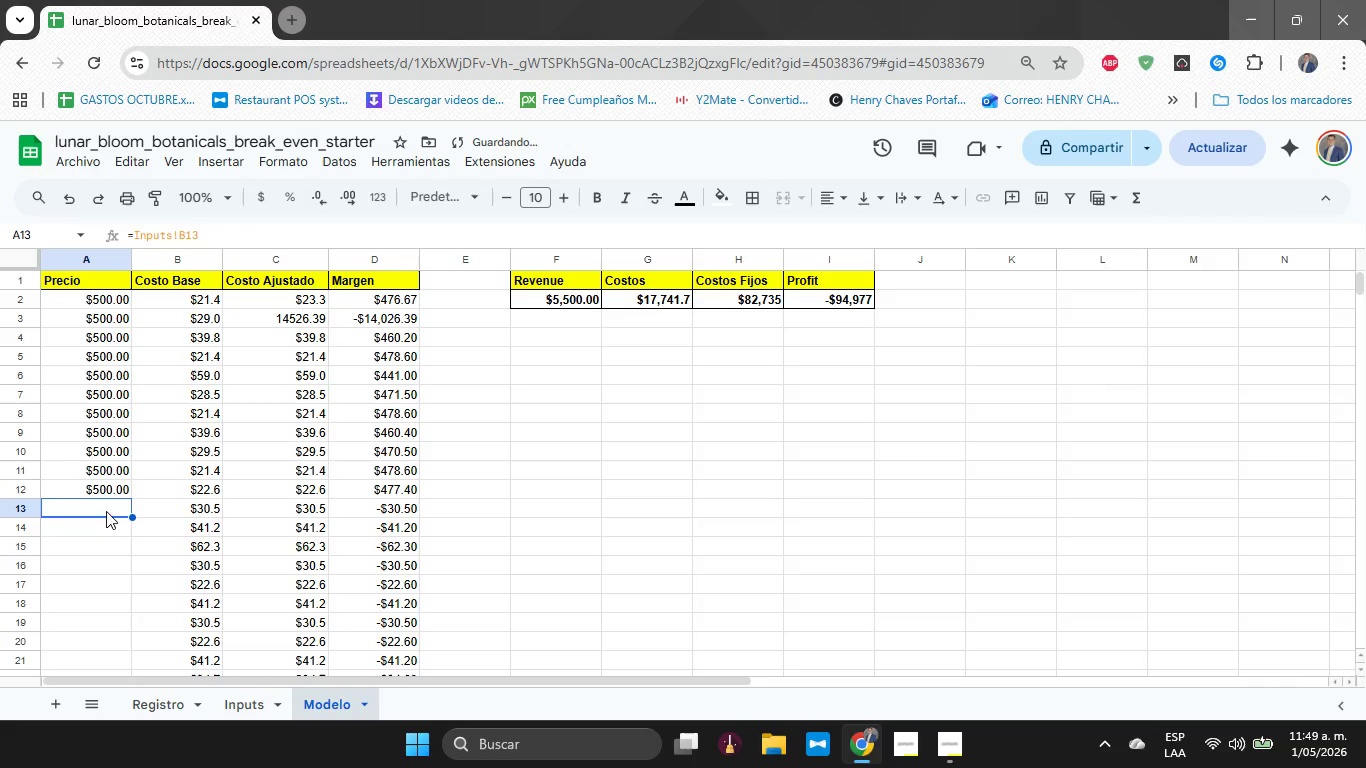 
key(Control+V)
 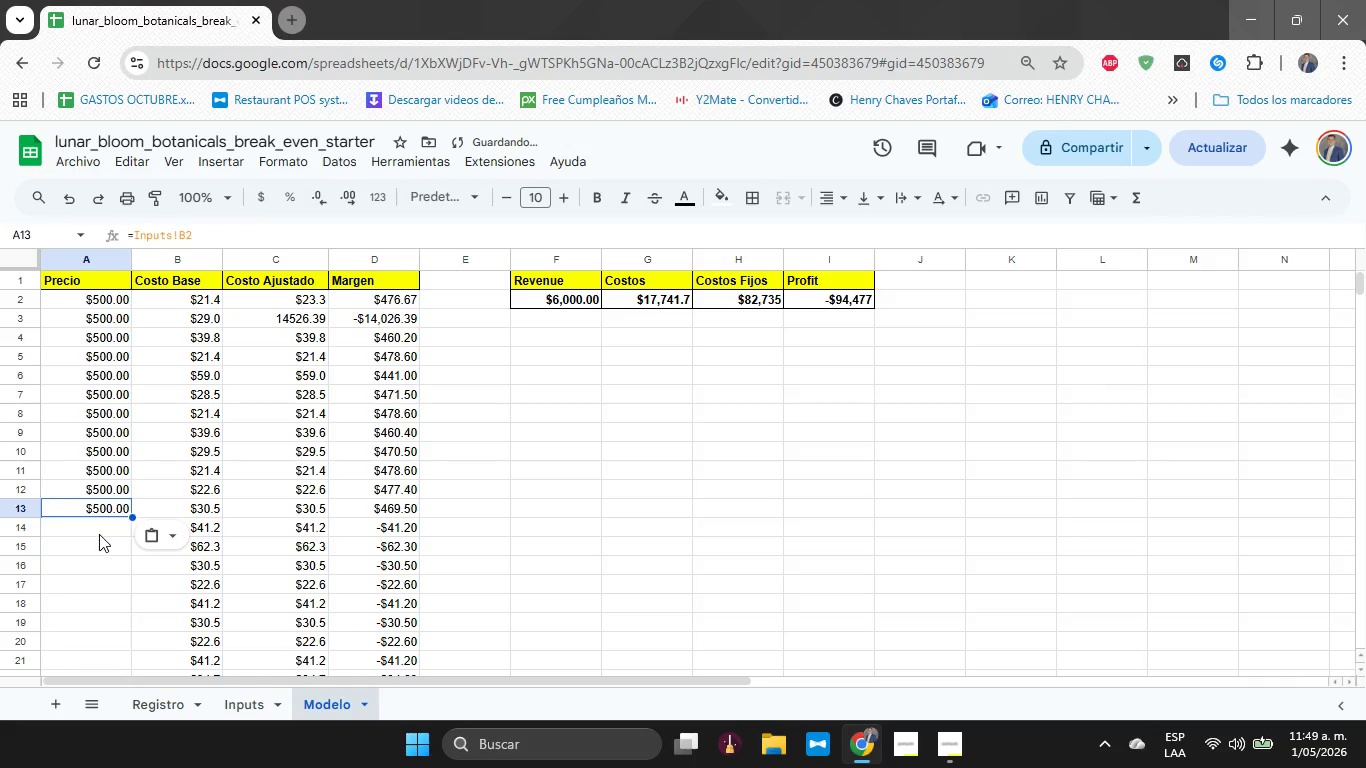 
left_click([99, 534])
 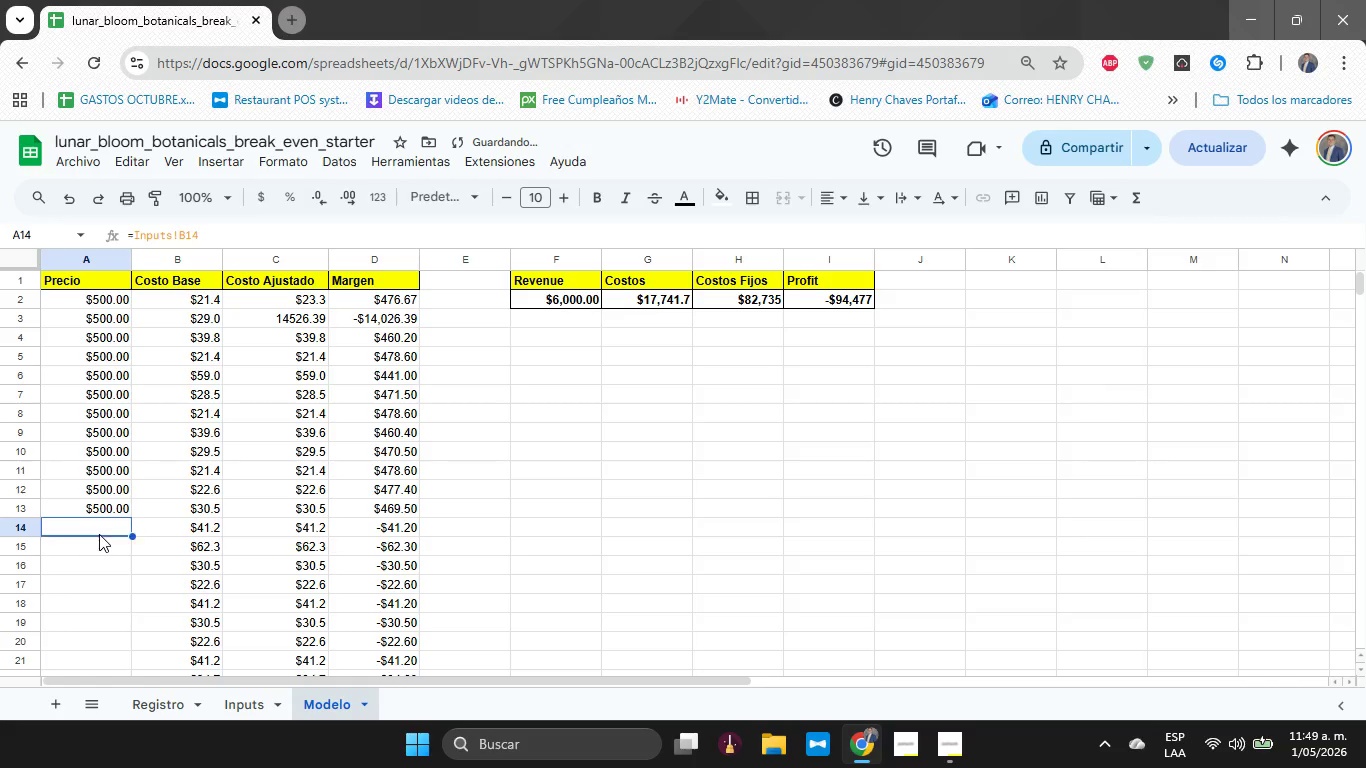 
key(Control+V)
 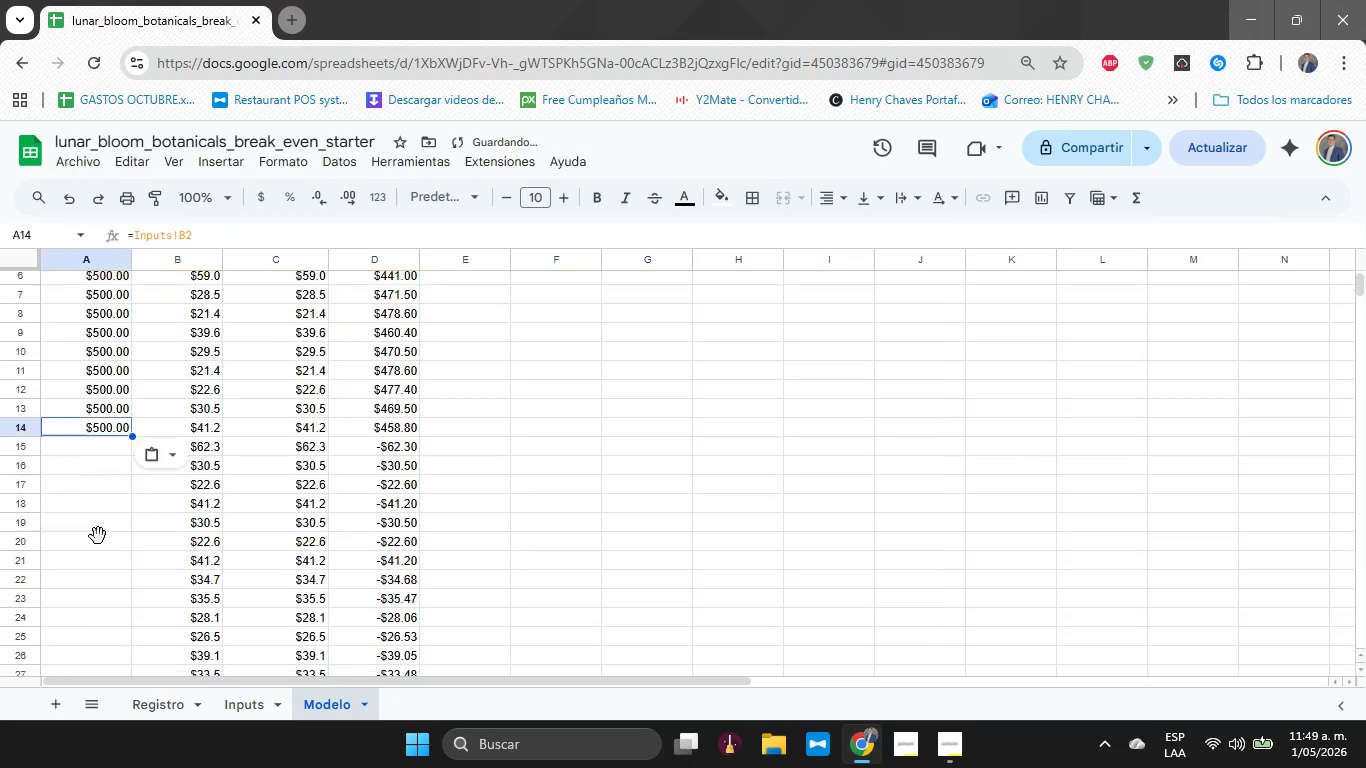 
scroll: coordinate [98, 536], scroll_direction: down, amount: 2.0
 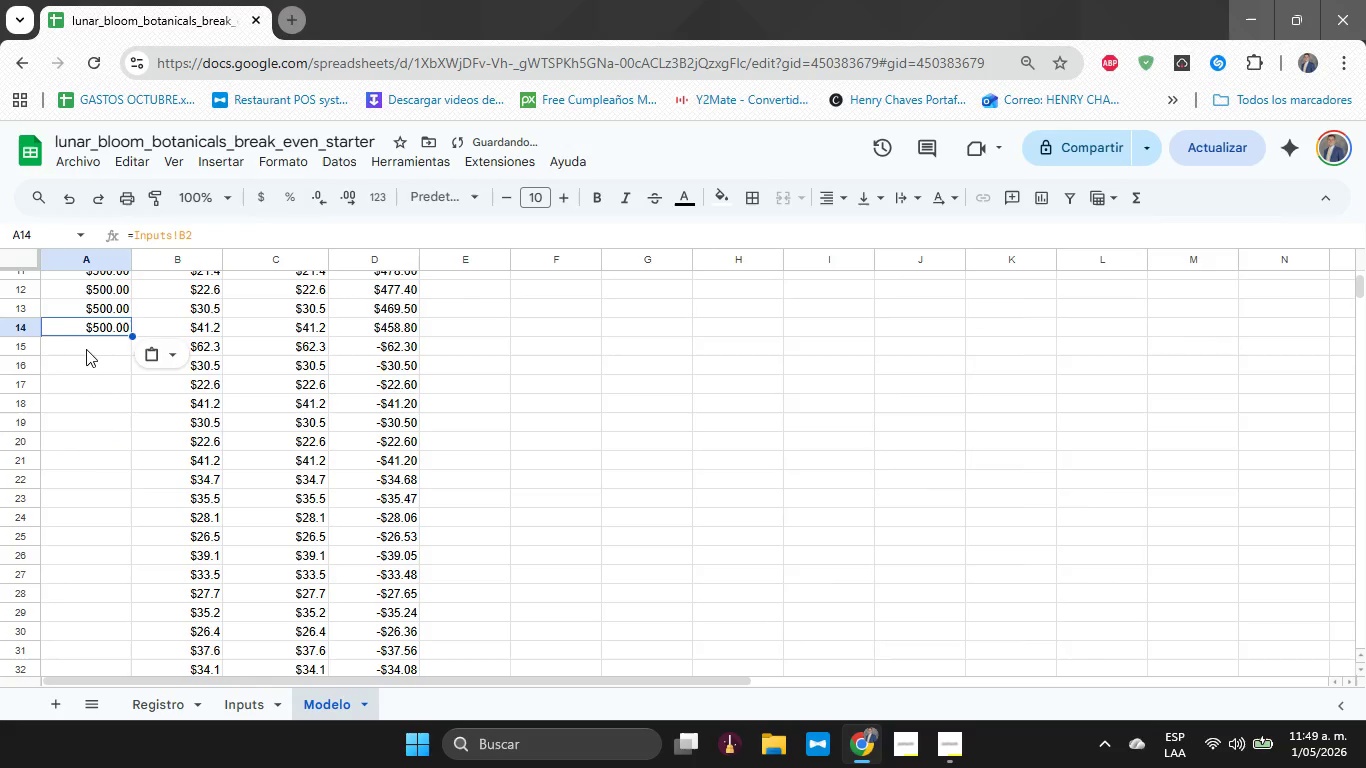 
left_click([86, 349])
 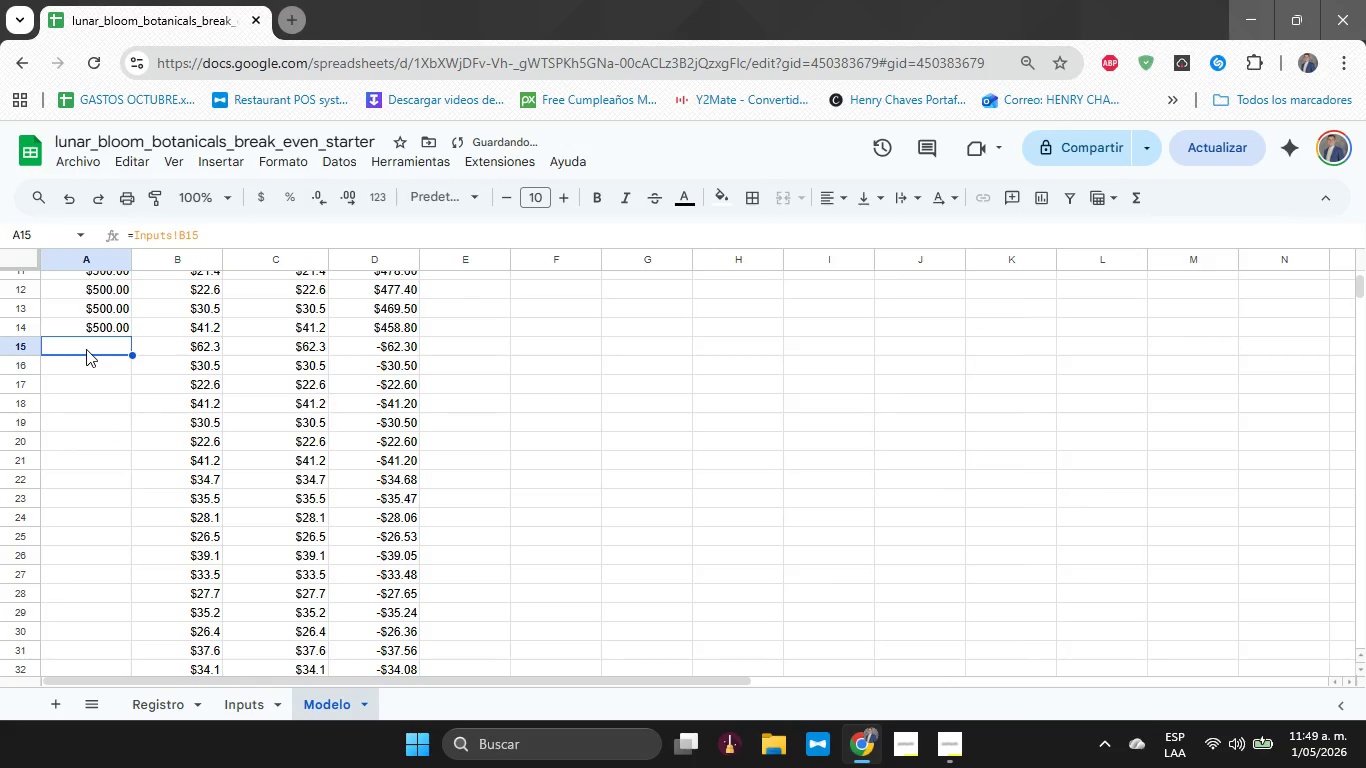 
key(Control+V)
 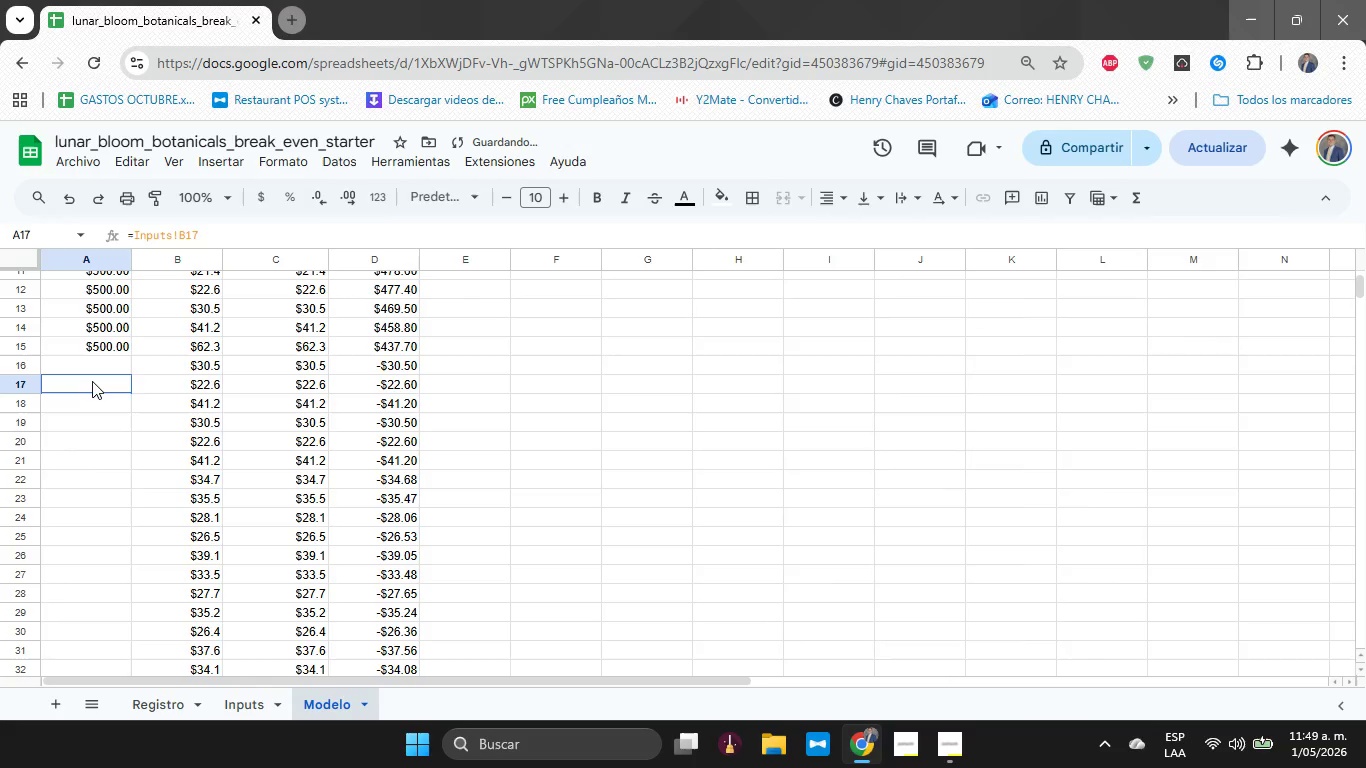 
left_click([92, 381])
 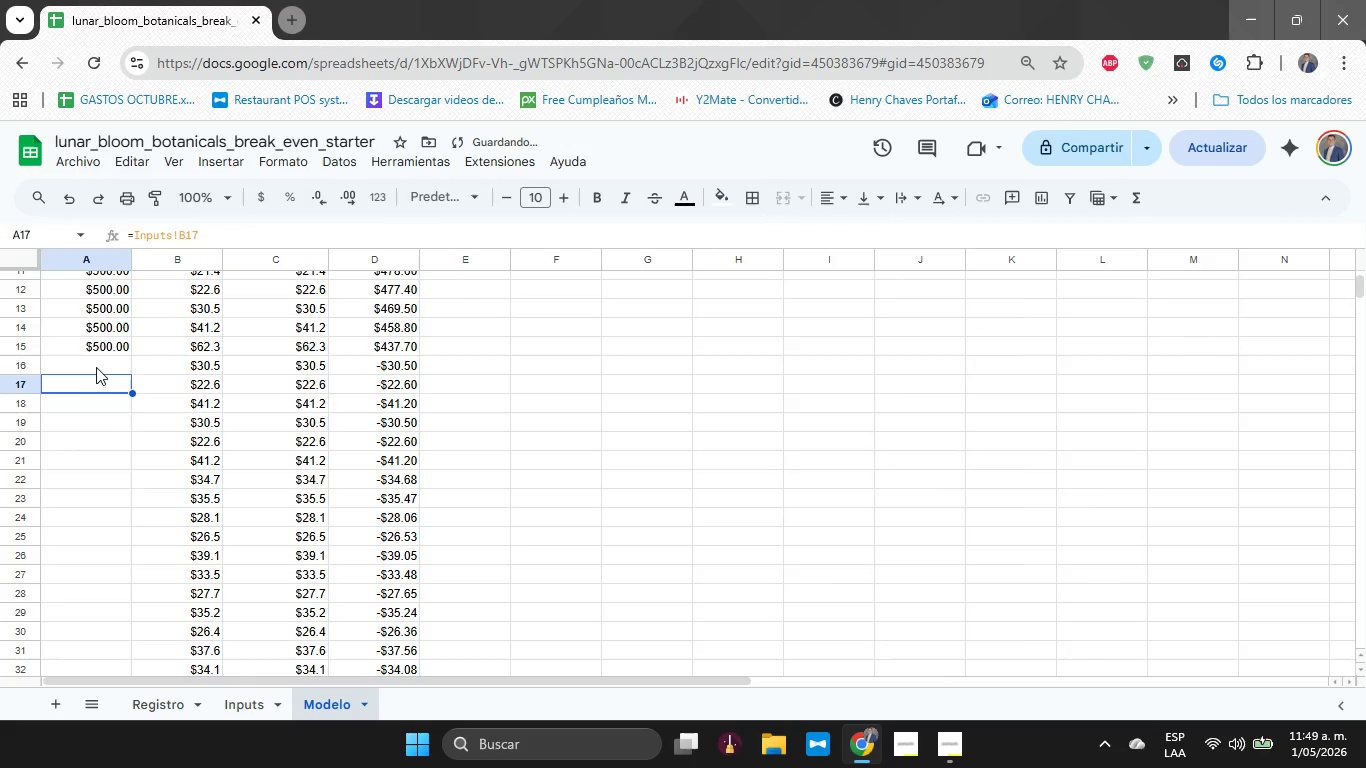 
key(Control+V)
 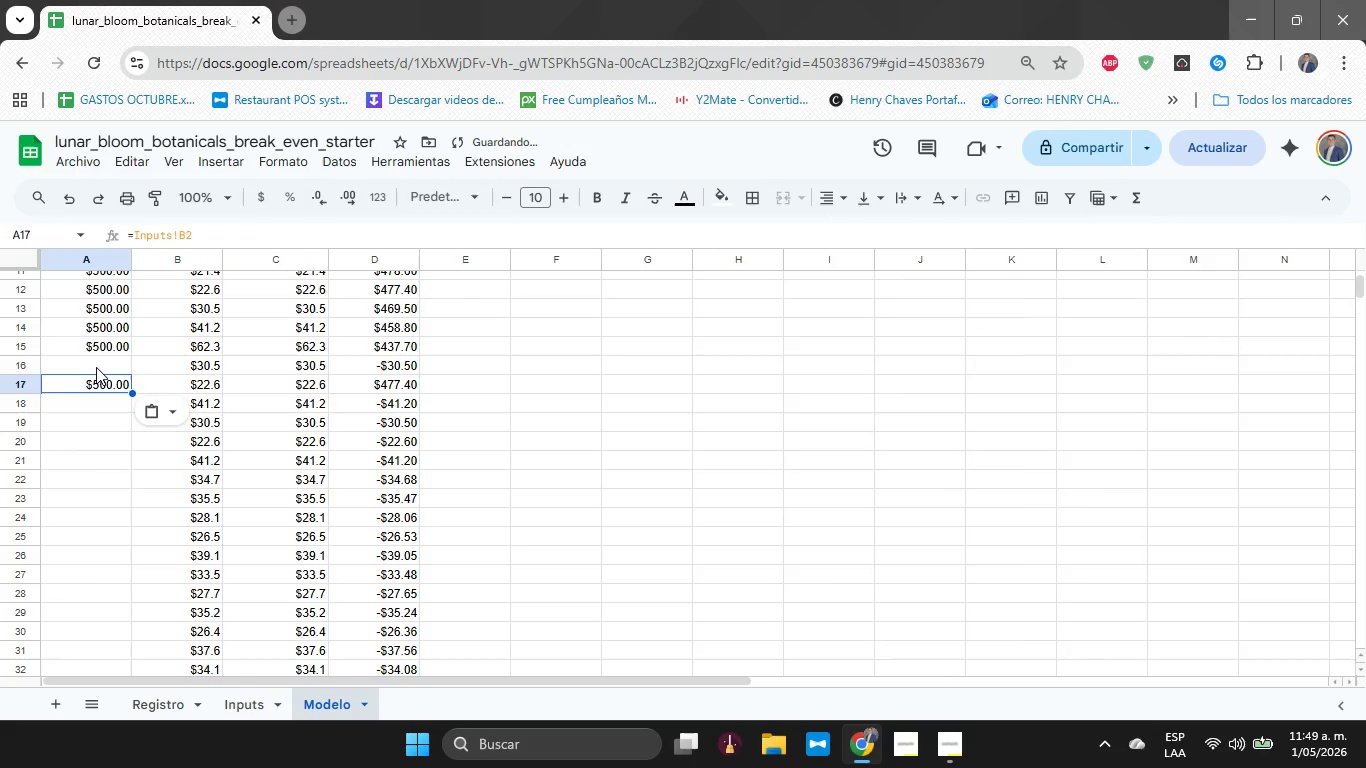 
left_click([96, 367])
 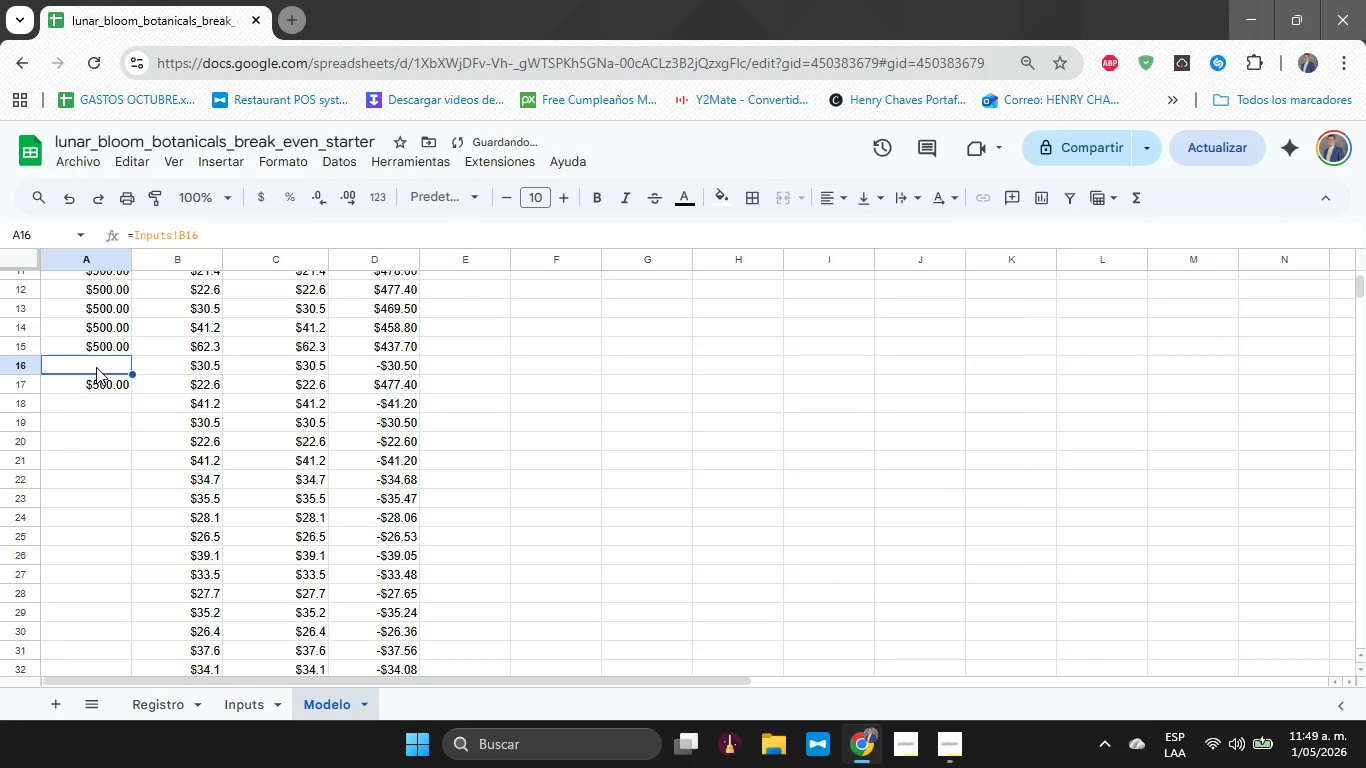 
key(Control+V)
 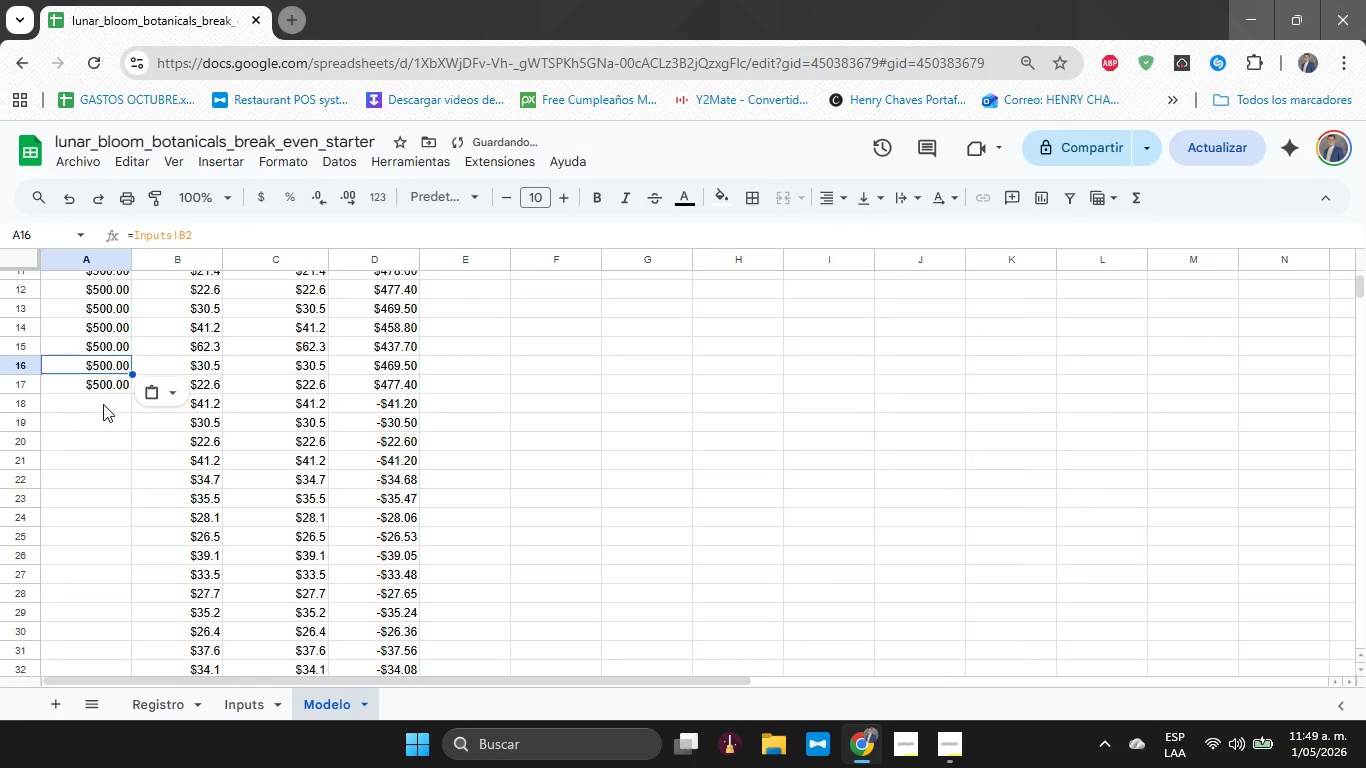 
left_click([103, 408])
 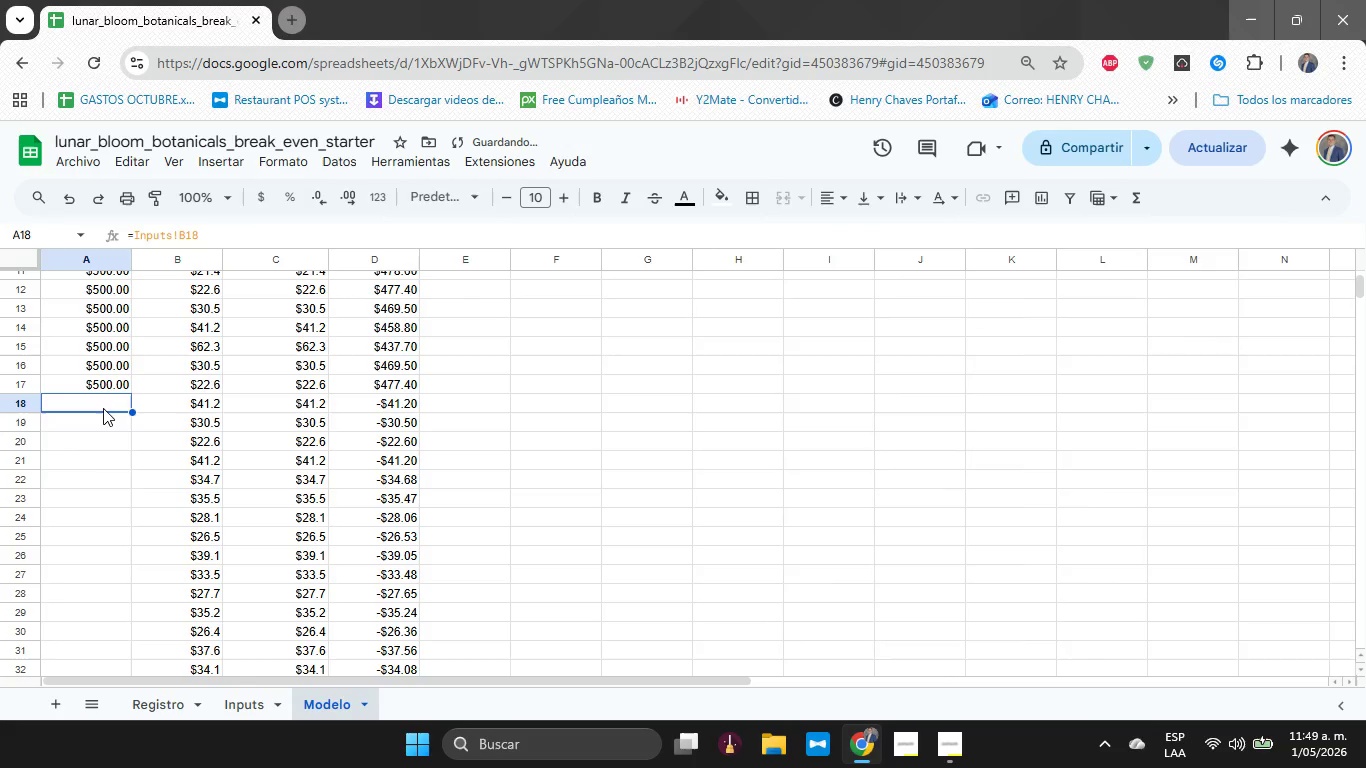 
key(Control+ControlLeft)
 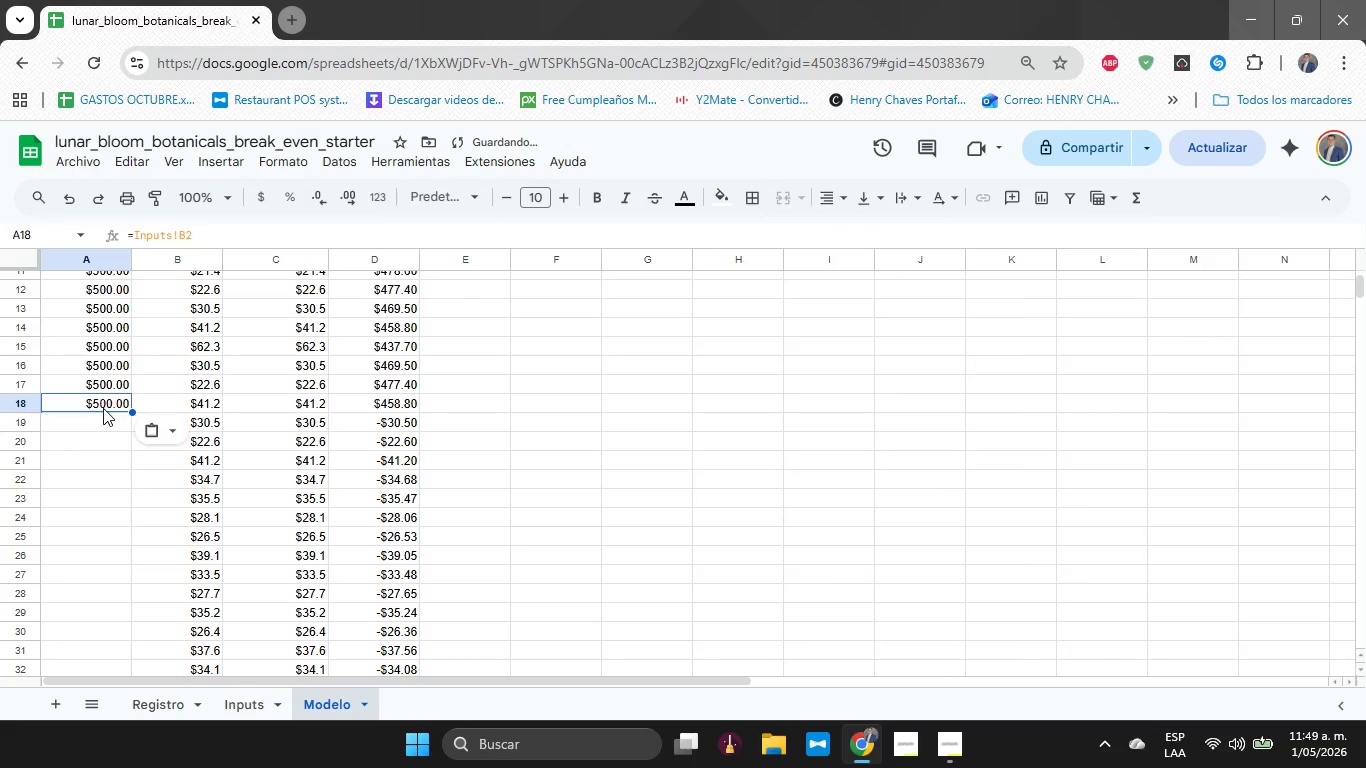 
key(Control+V)
 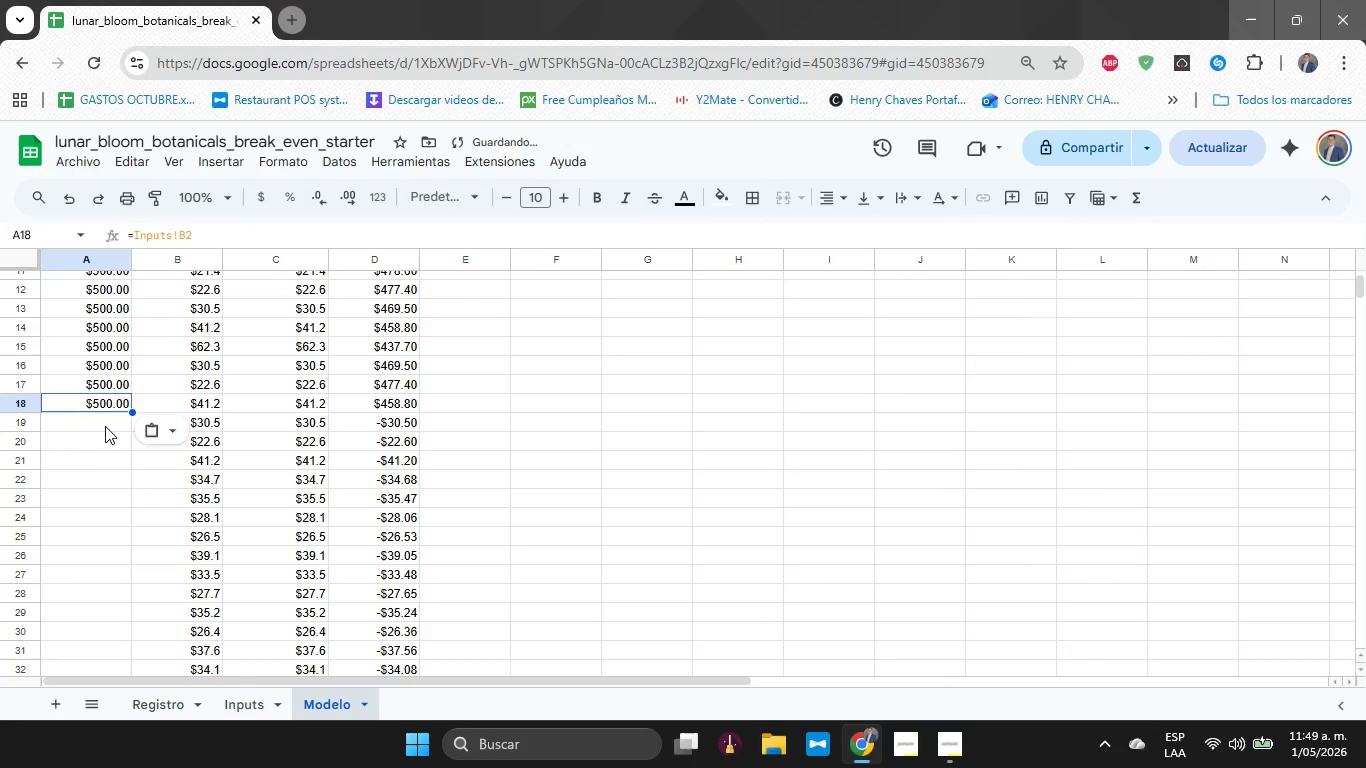 
left_click([105, 426])
 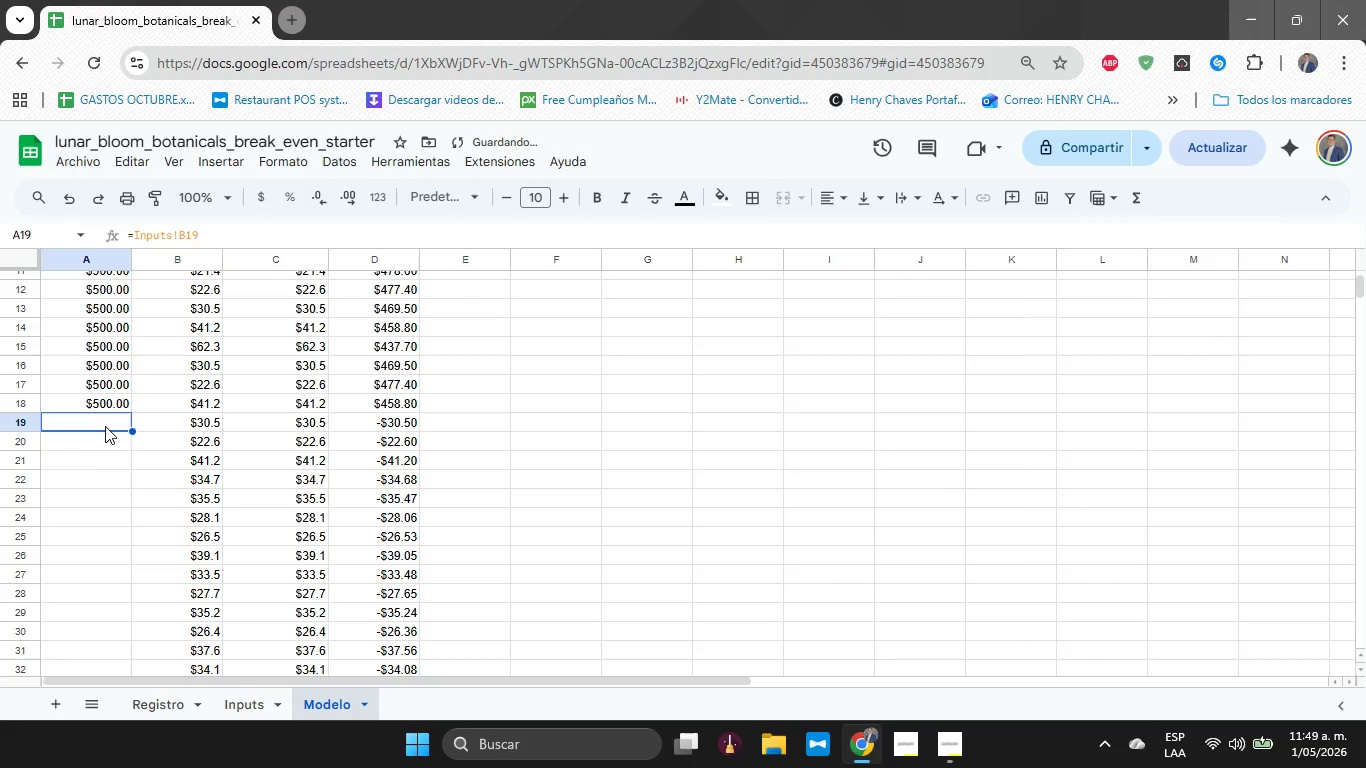 
key(Control+V)
 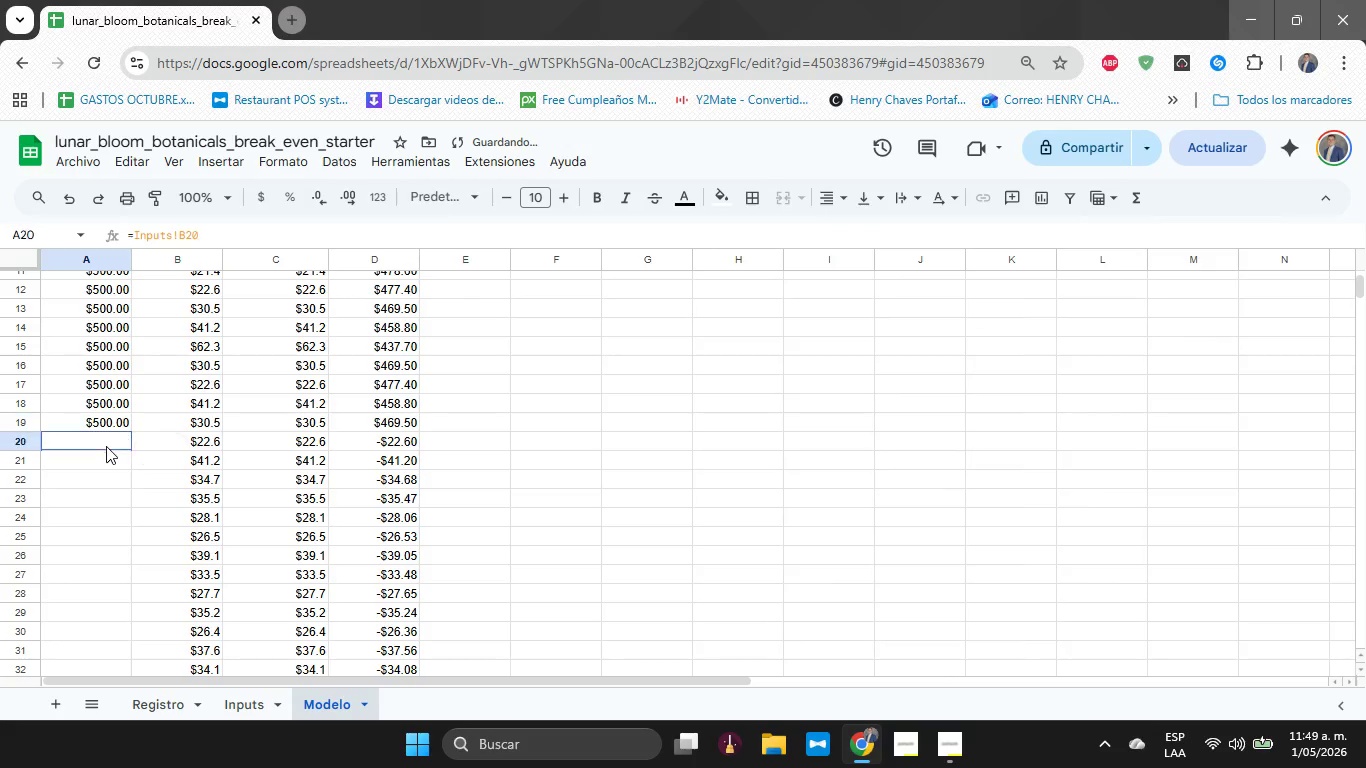 
left_click([106, 446])
 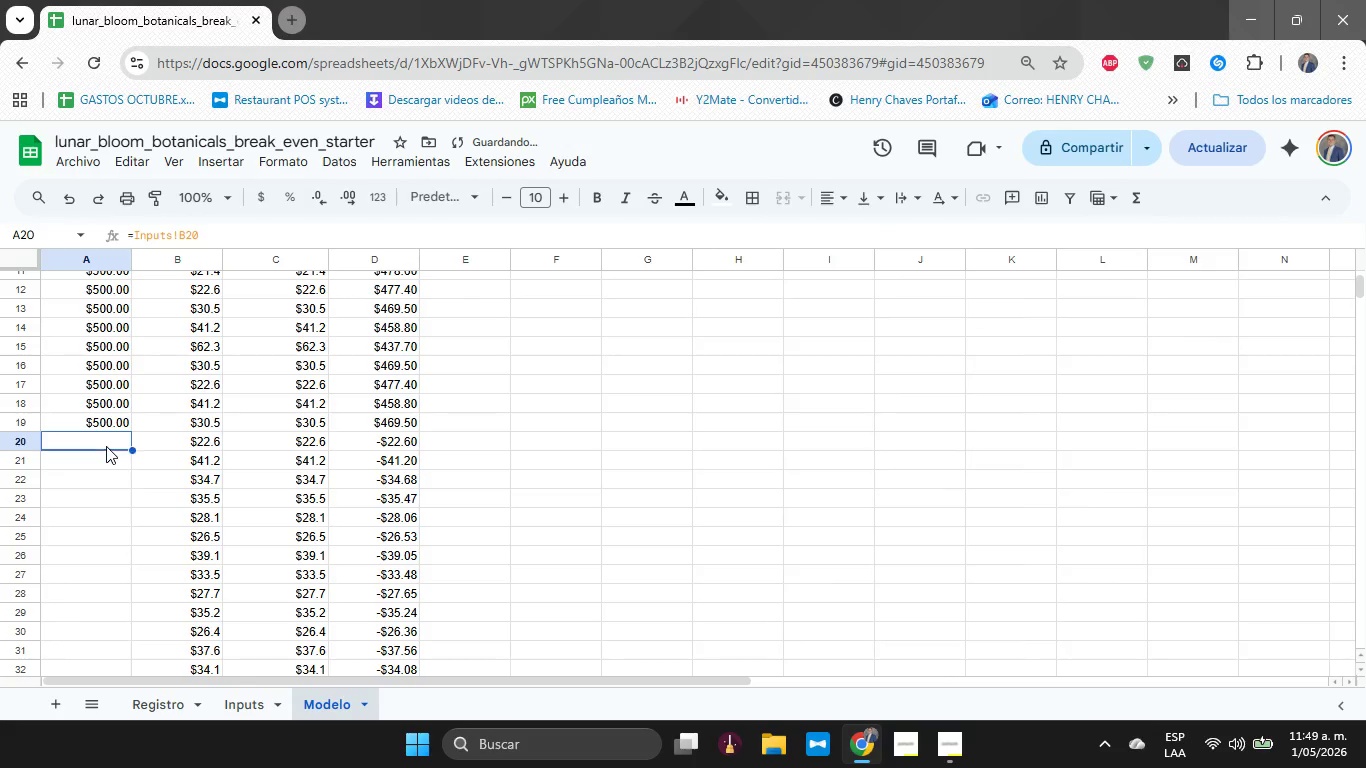 
key(Control+ControlLeft)
 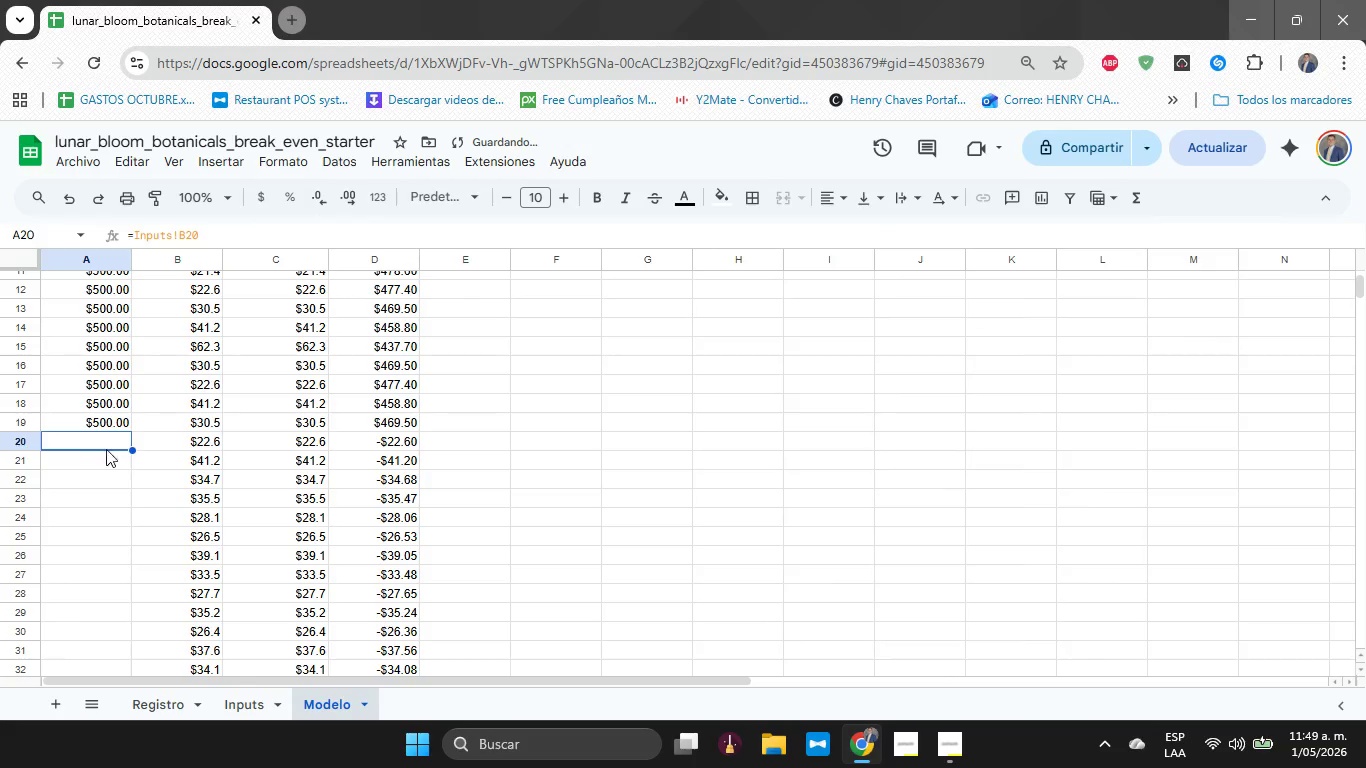 
key(Control+V)
 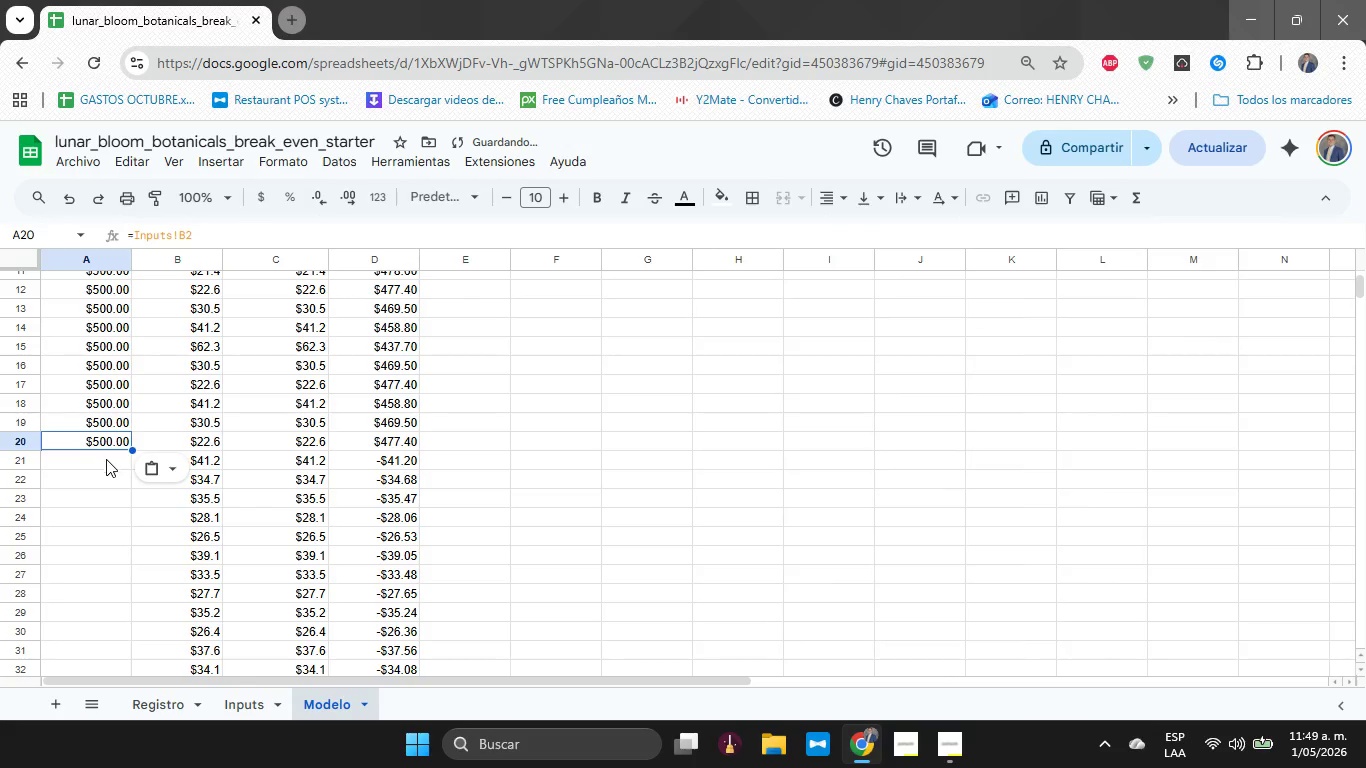 
left_click([106, 459])
 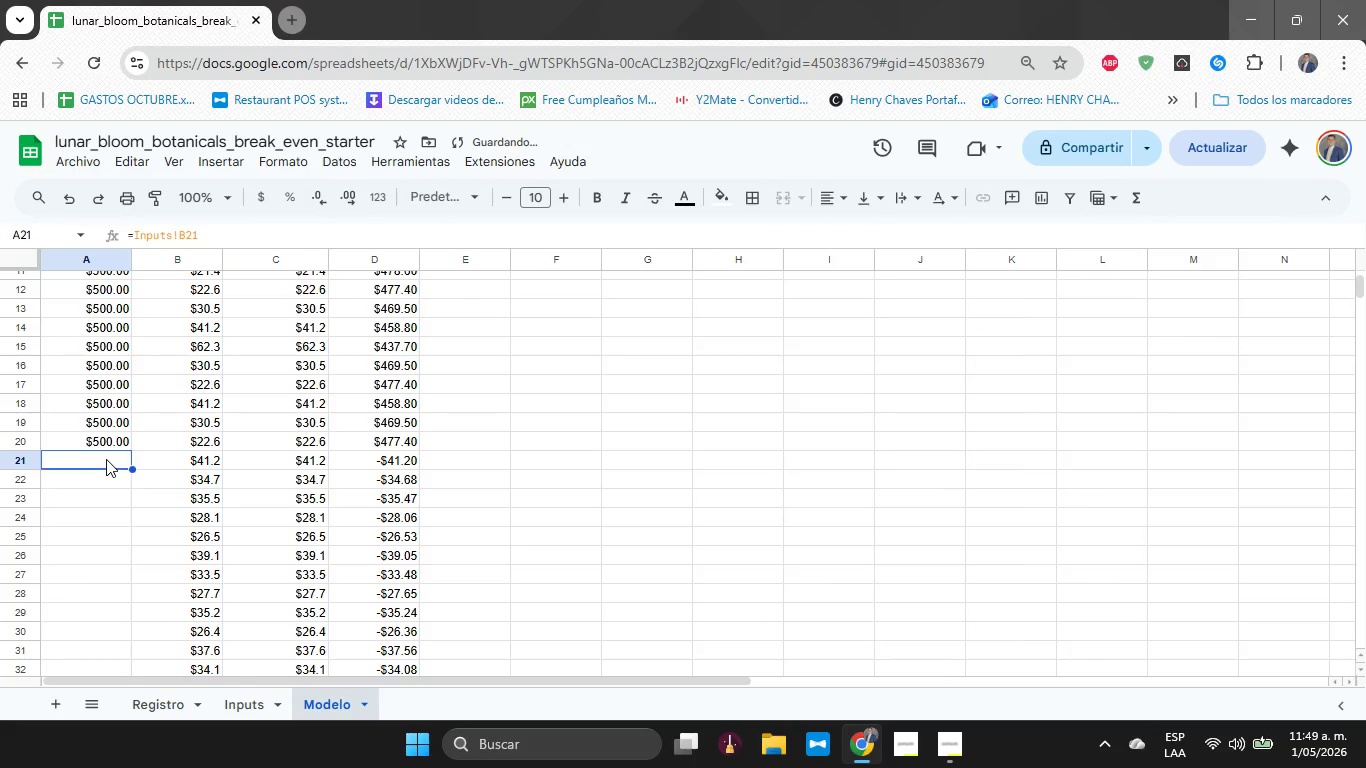 
key(Control+ControlLeft)
 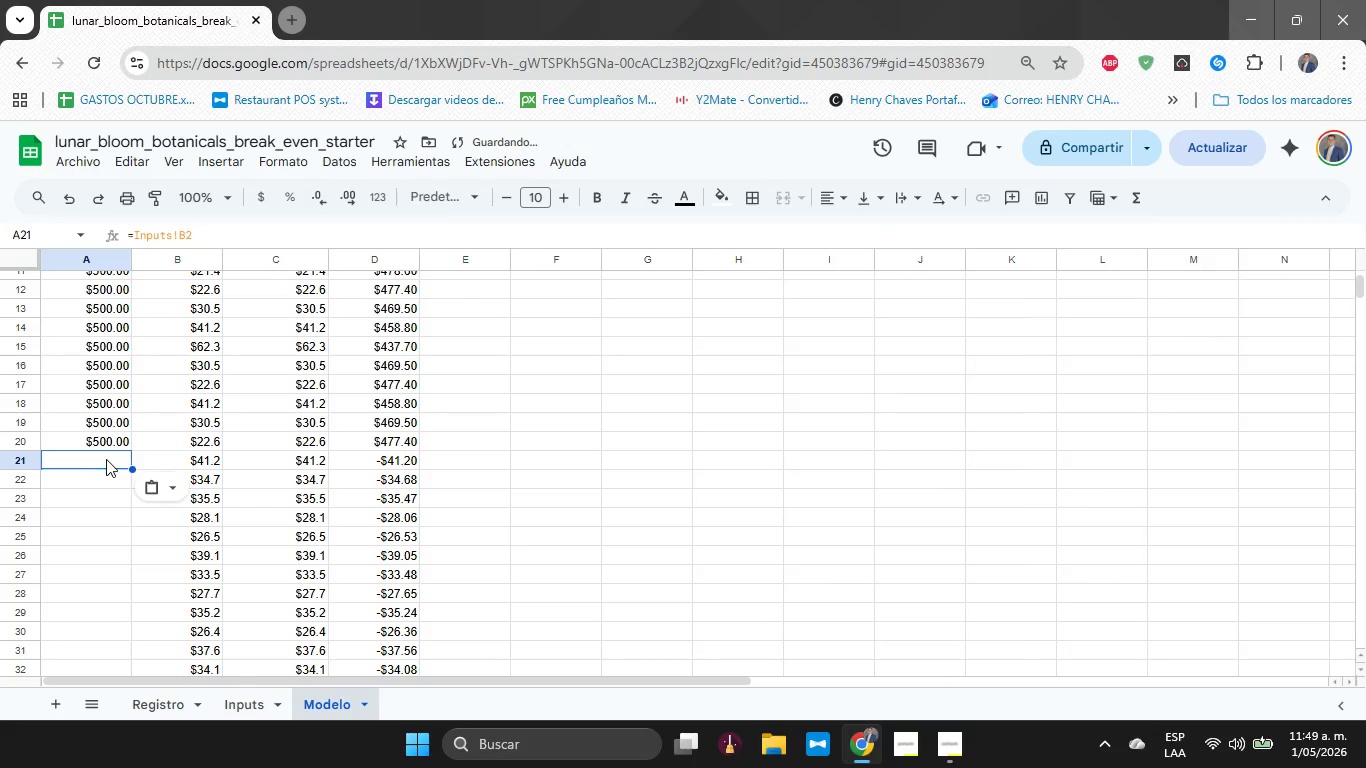 
key(Control+V)
 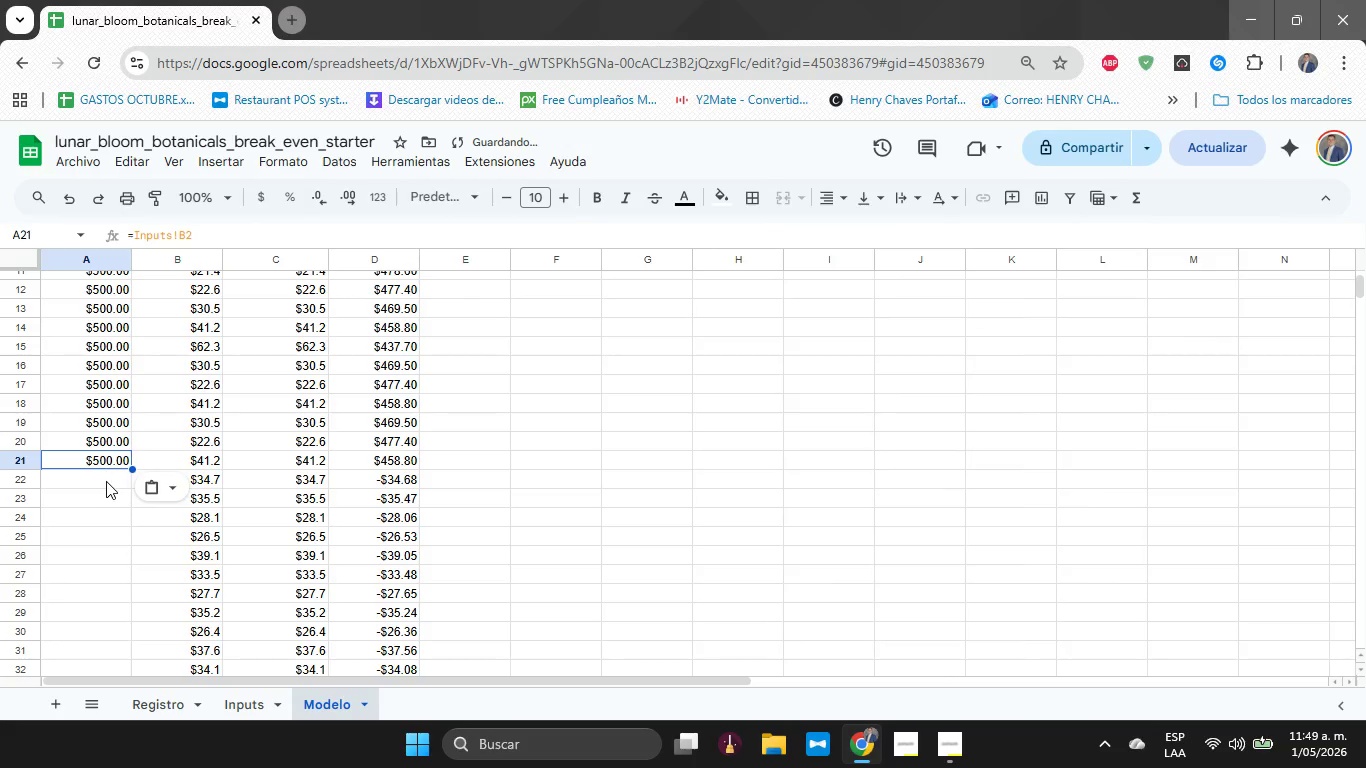 
left_click([106, 481])
 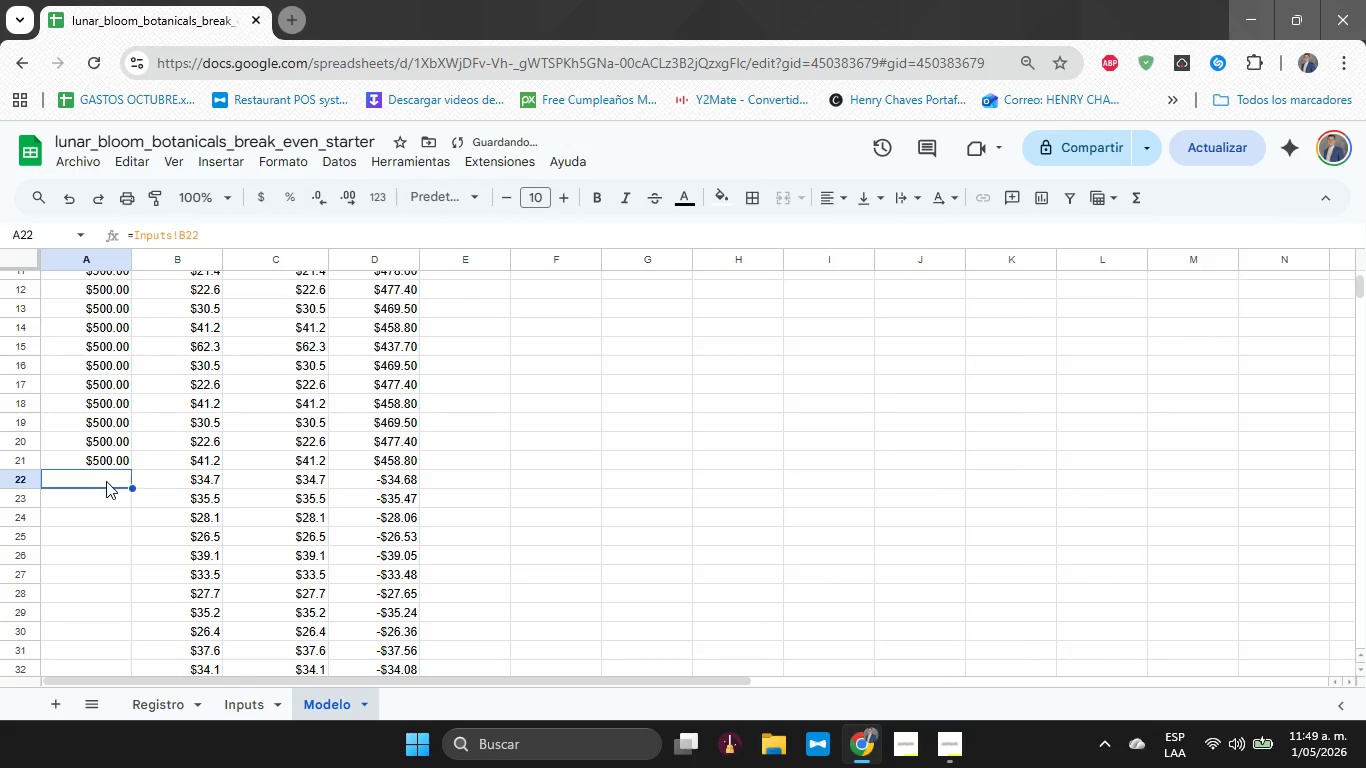 
key(Control+ControlLeft)
 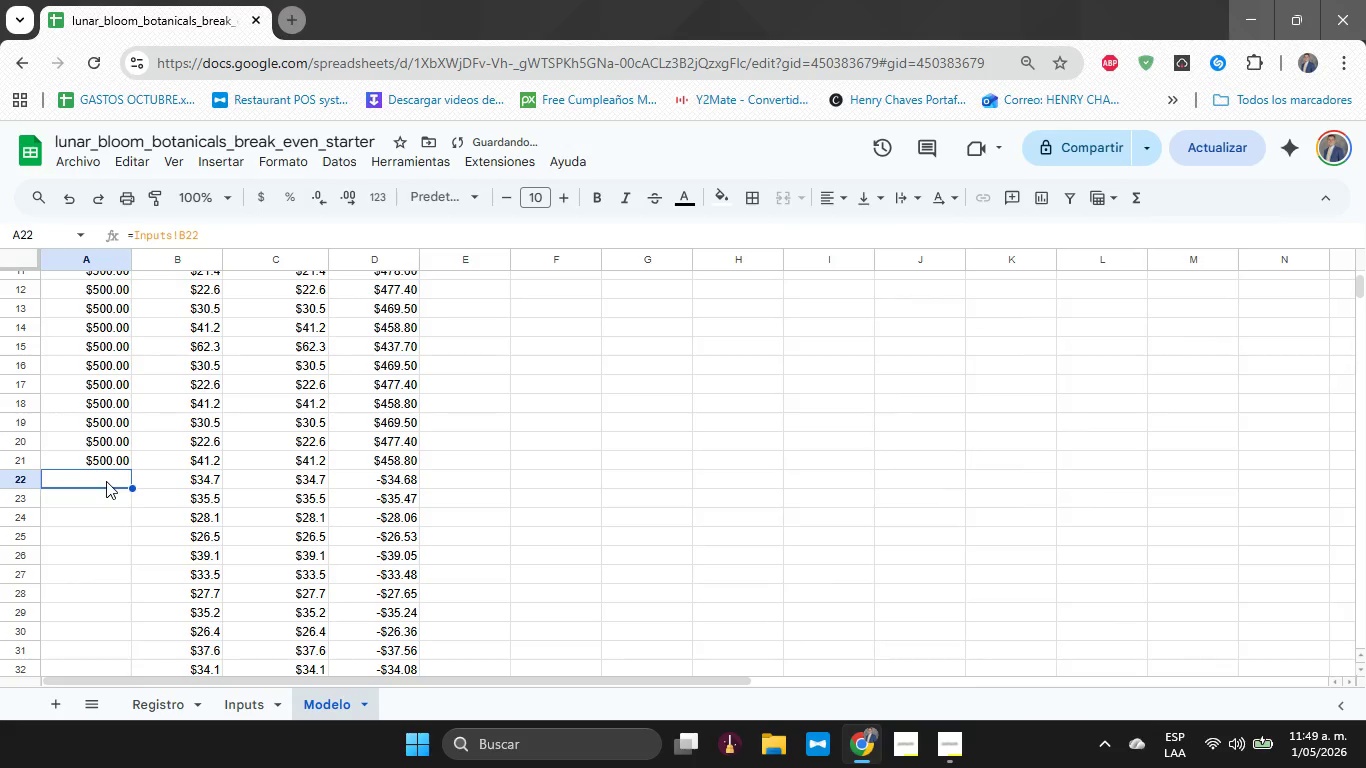 
key(Control+V)
 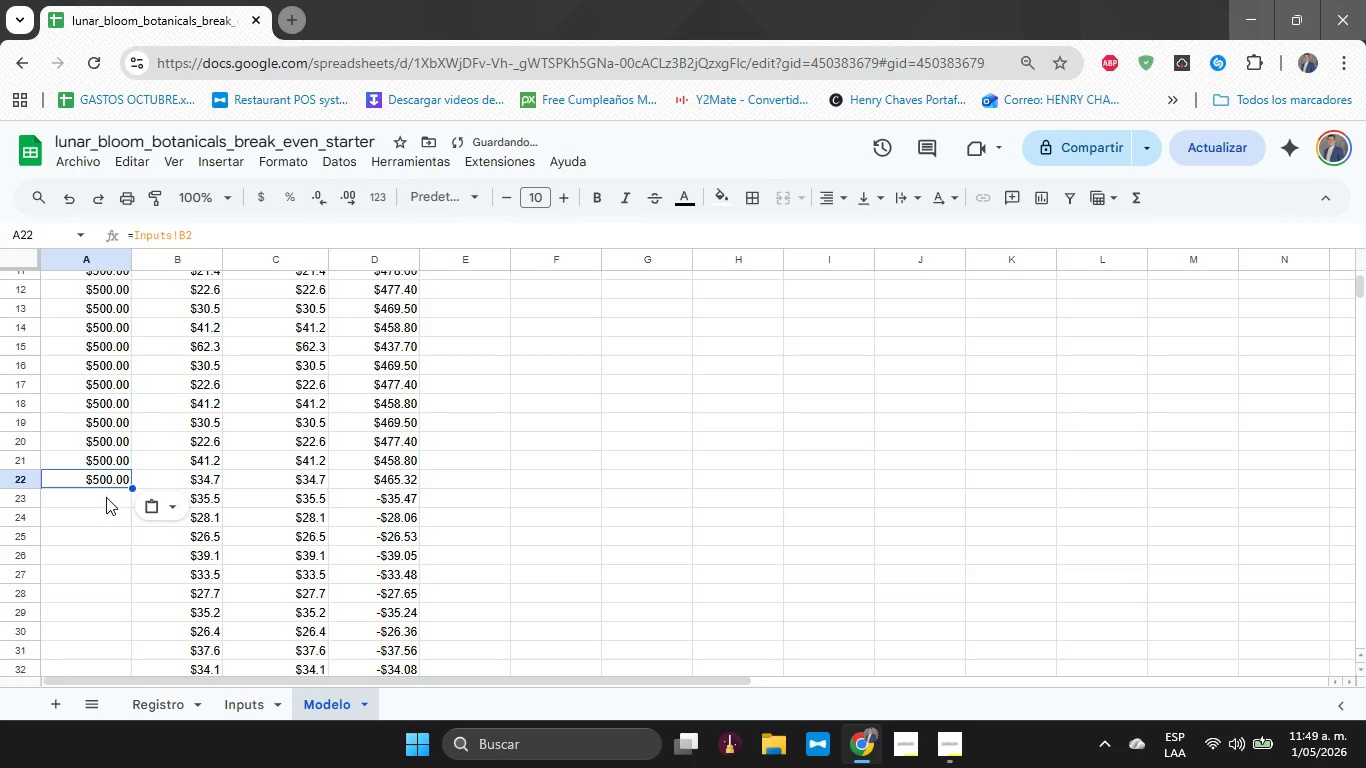 
left_click([106, 497])
 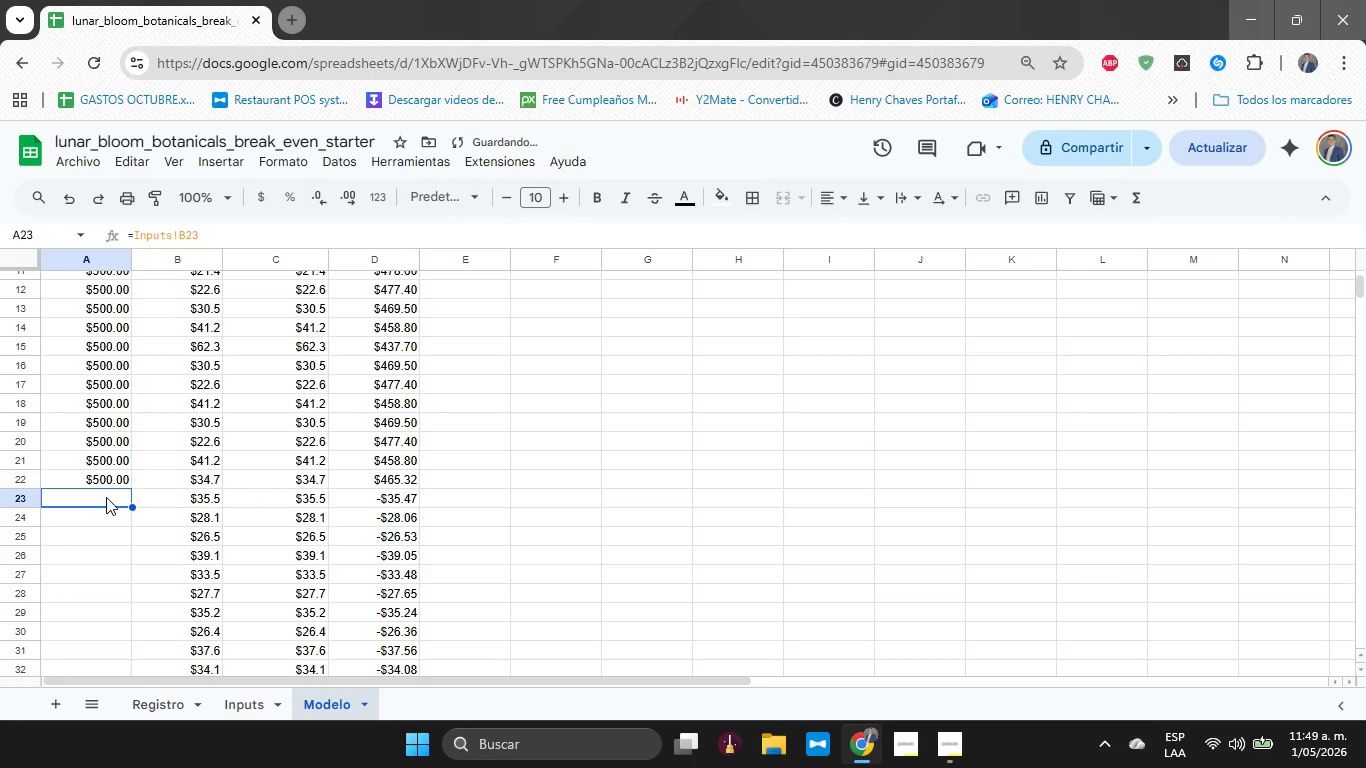 
key(Control+ControlLeft)
 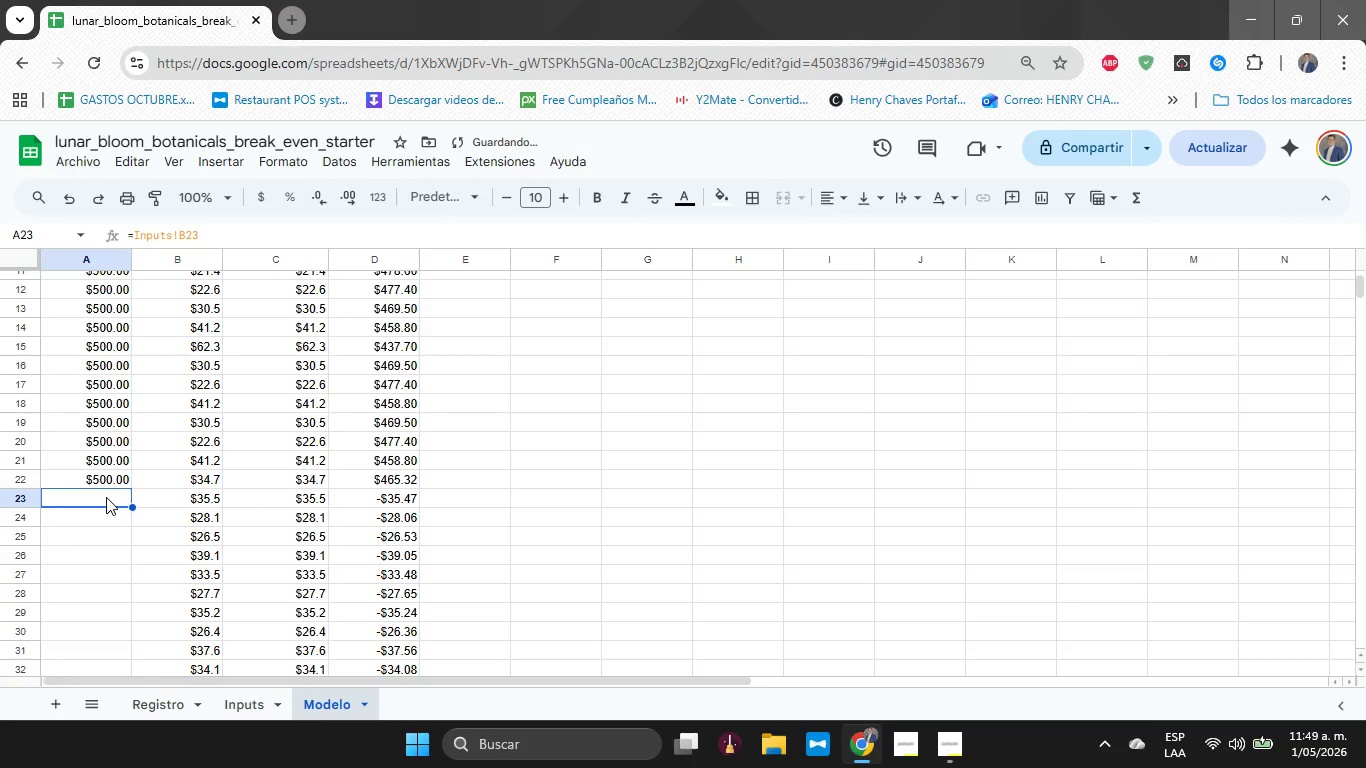 
key(Control+V)
 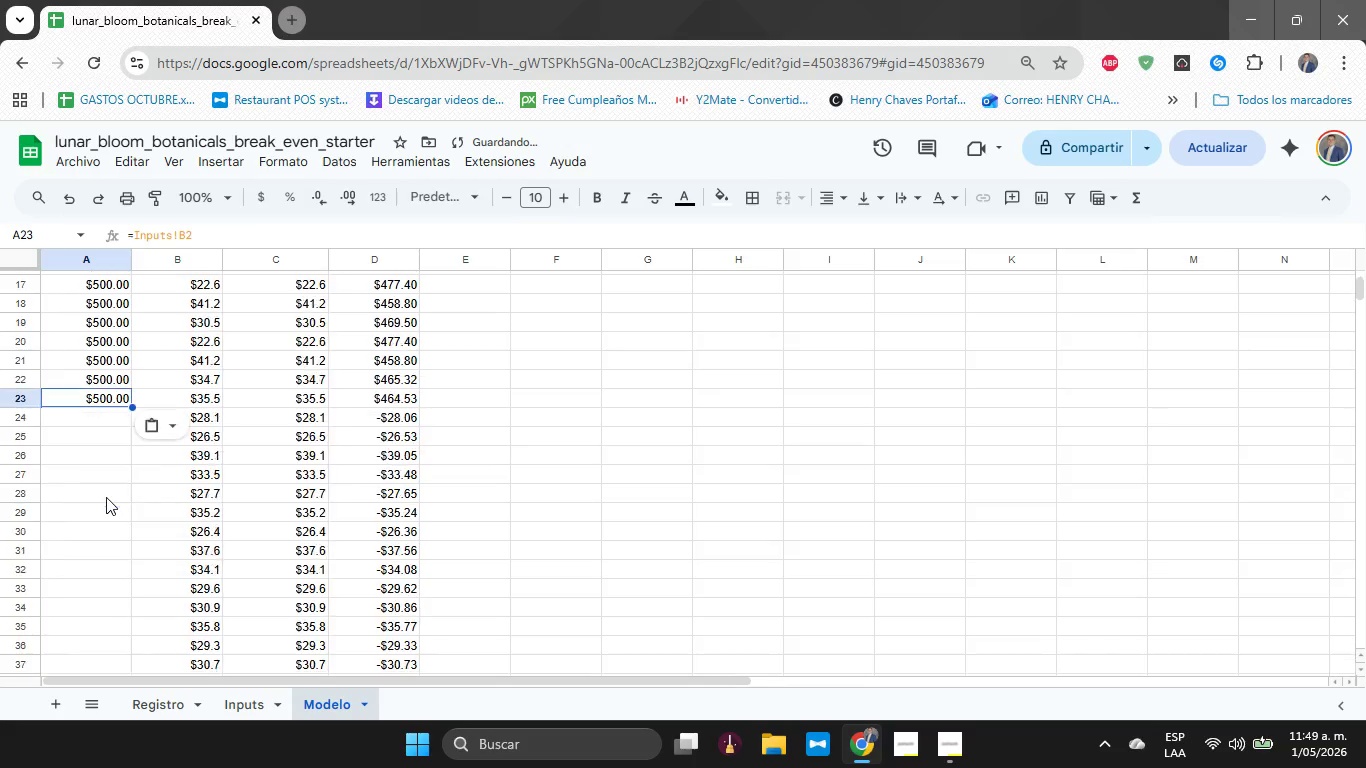 
scroll: coordinate [106, 497], scroll_direction: down, amount: 1.0
 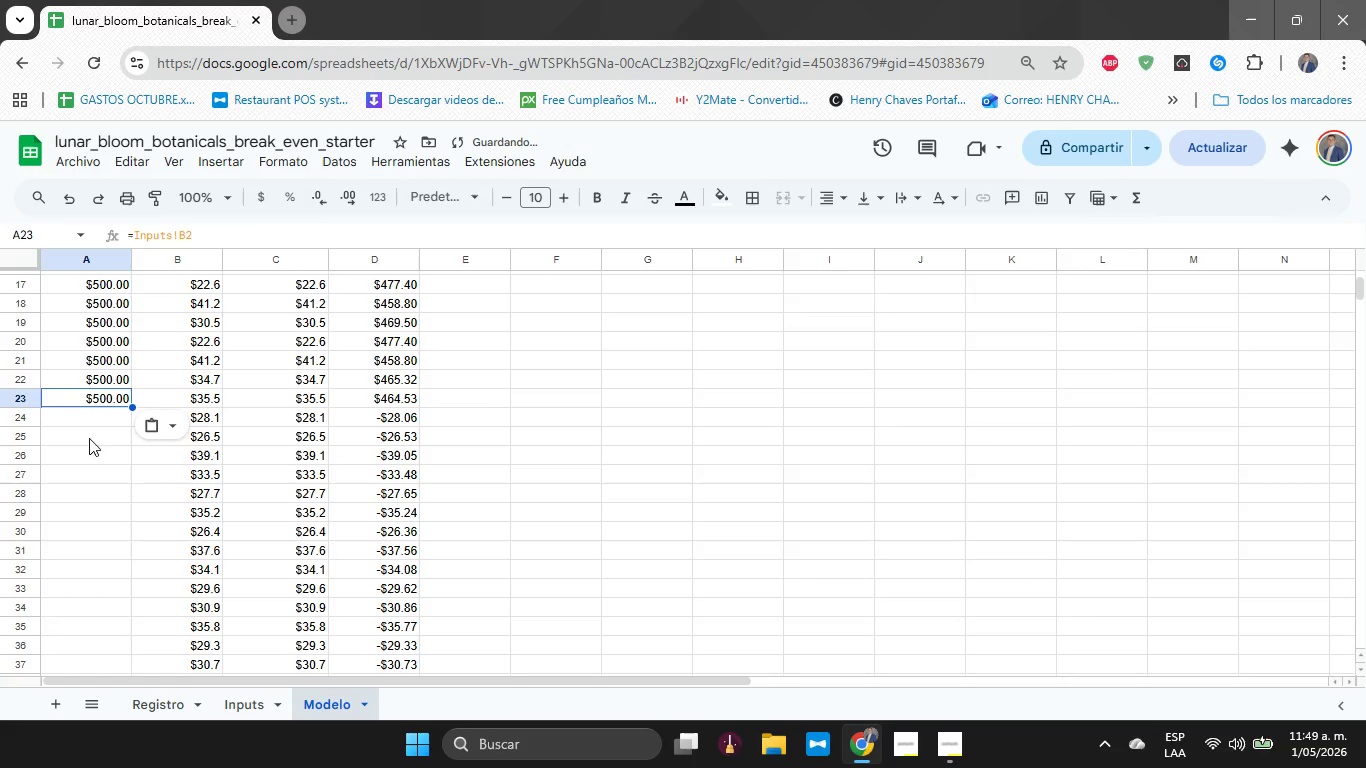 
left_click([89, 420])
 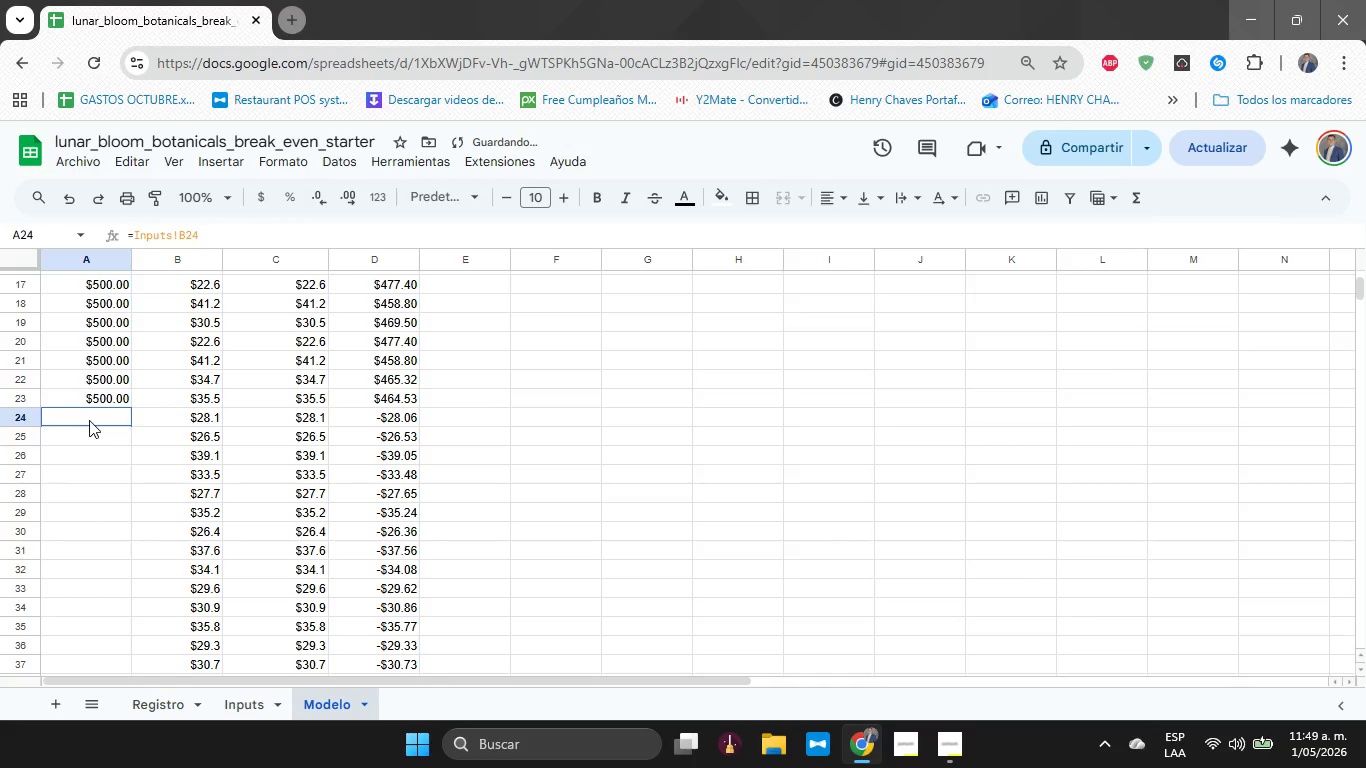 
key(Control+ControlLeft)
 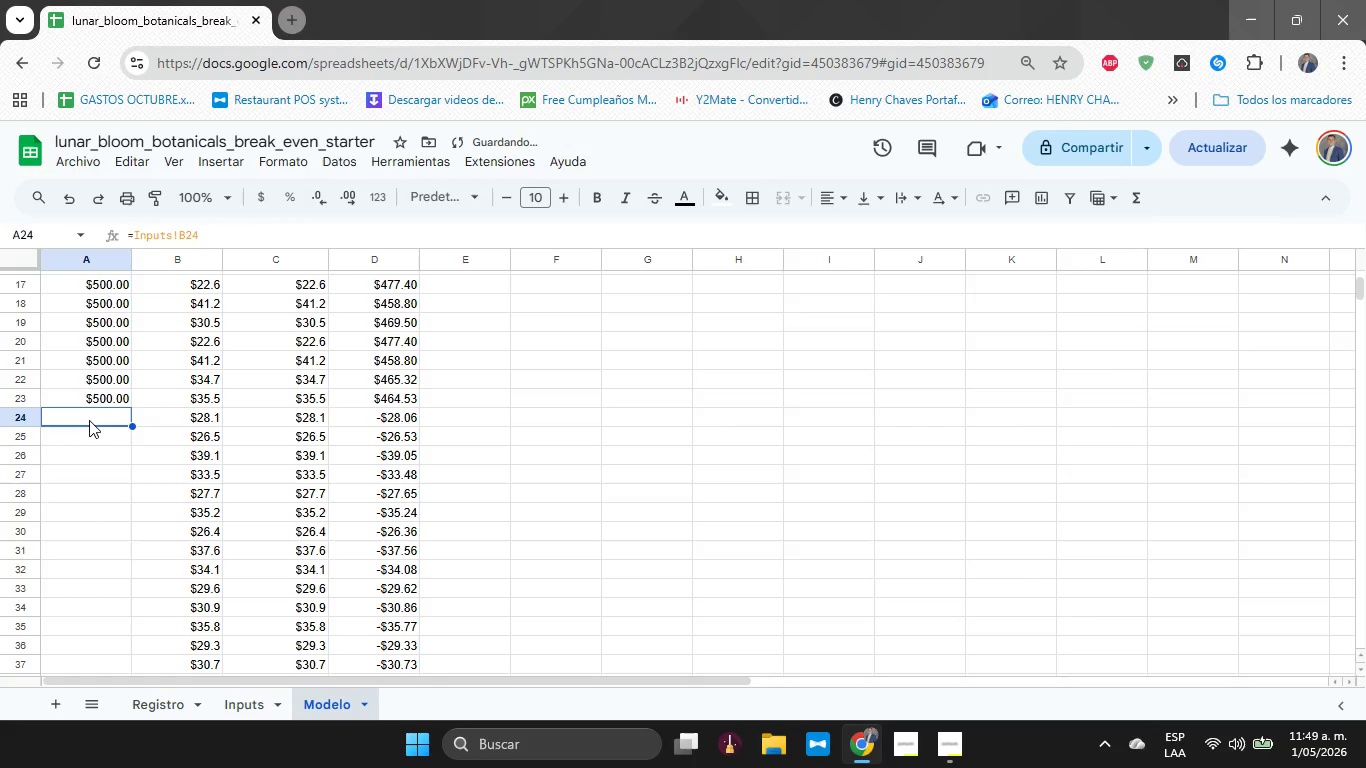 
key(Control+V)
 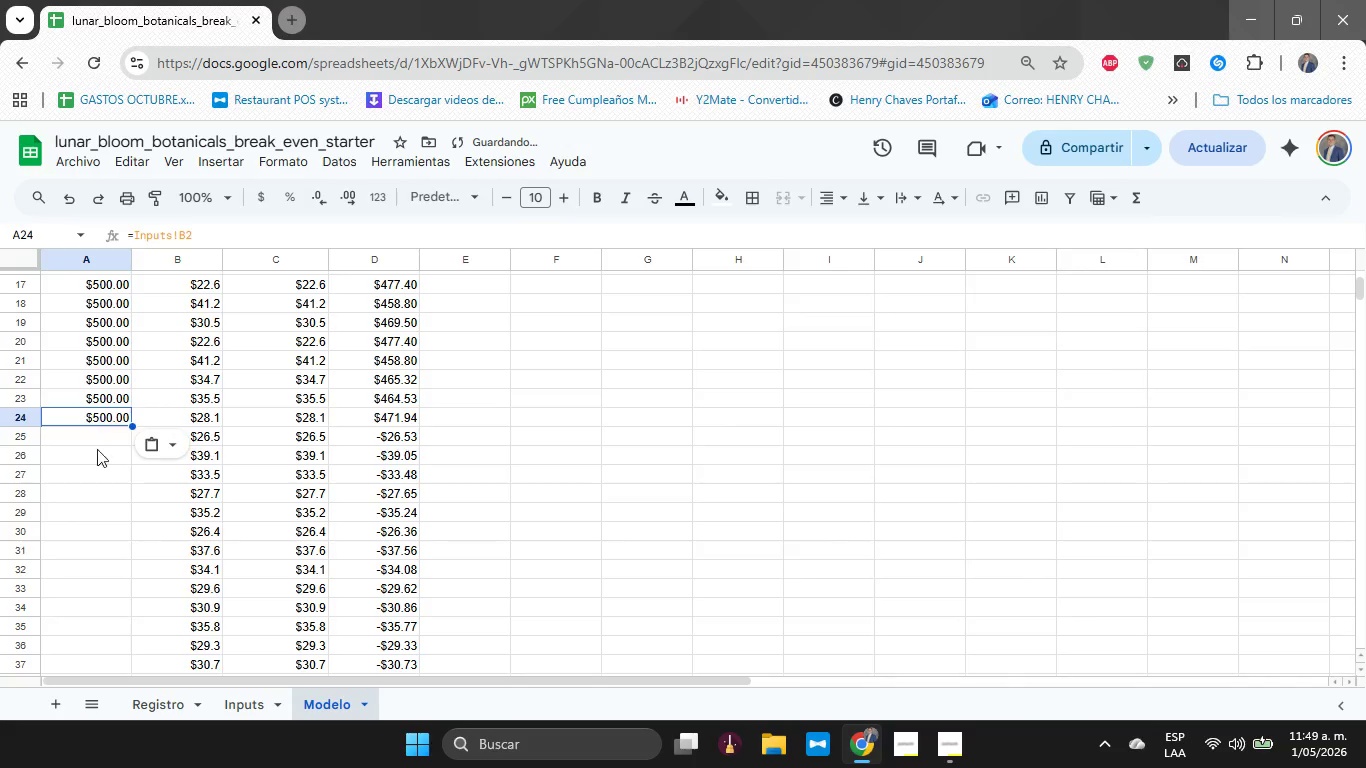 
left_click([97, 449])
 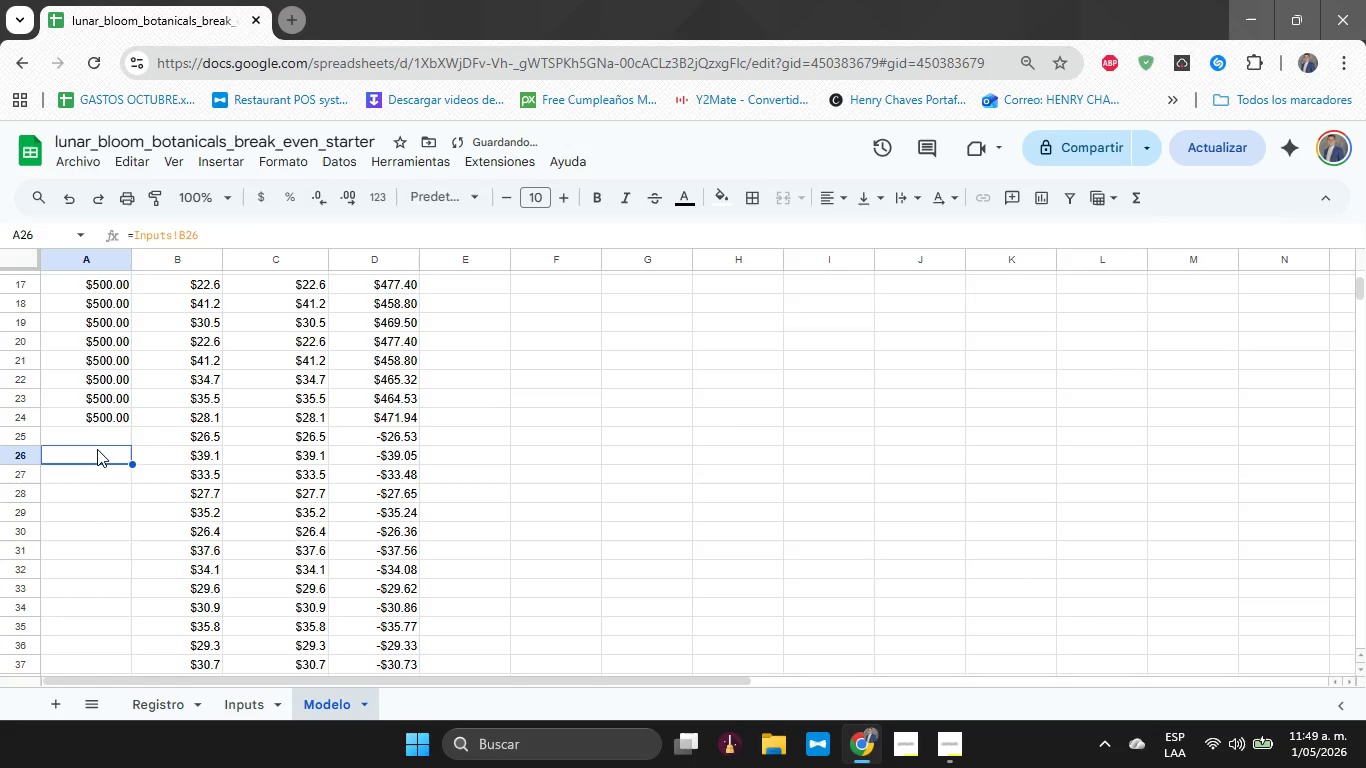 
key(Control+ControlLeft)
 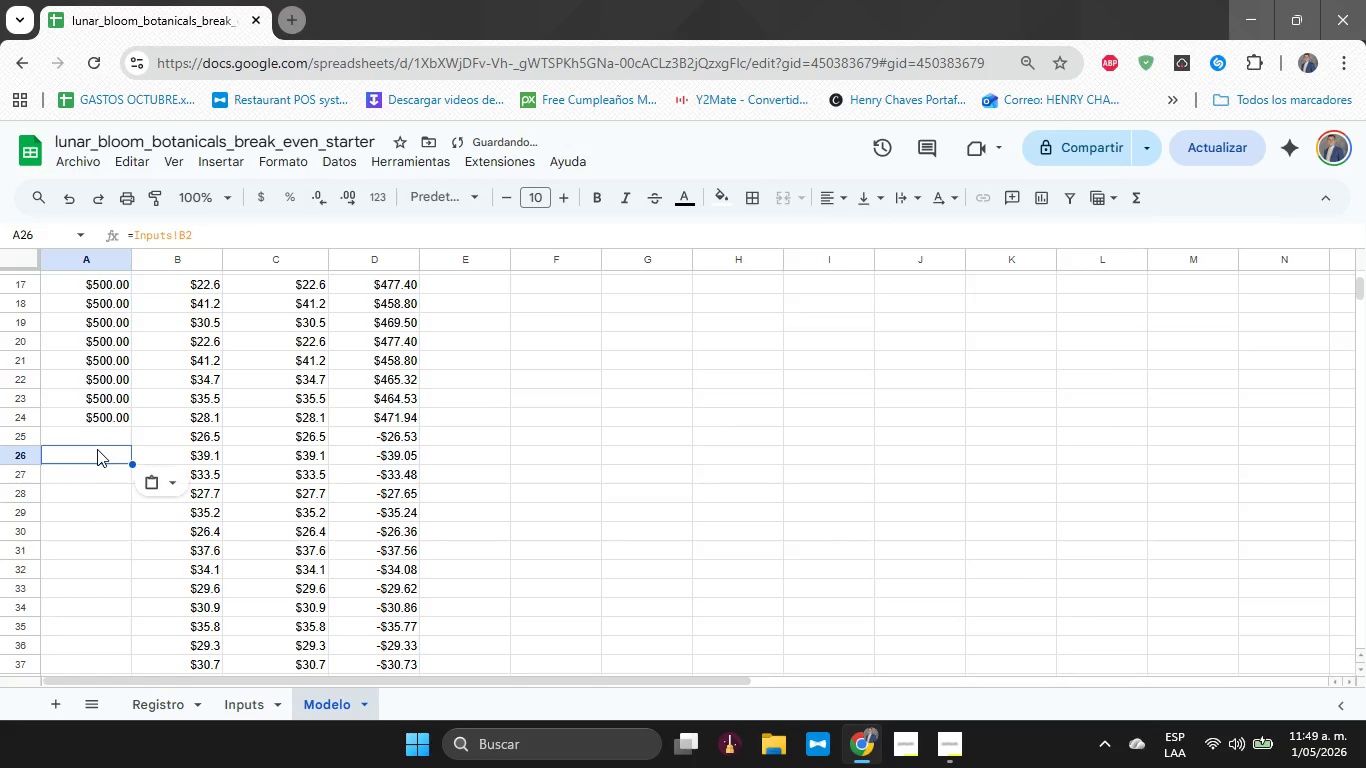 
key(Control+V)
 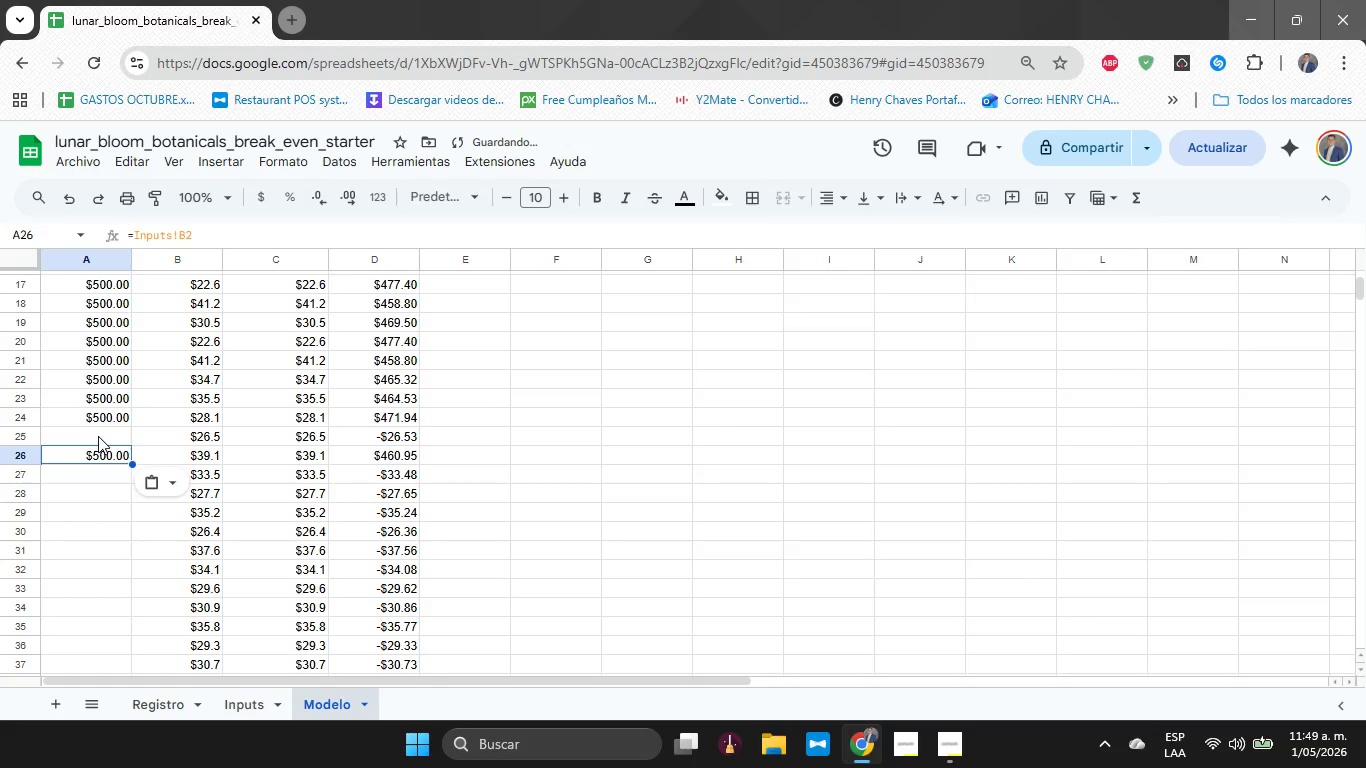 
left_click([98, 436])
 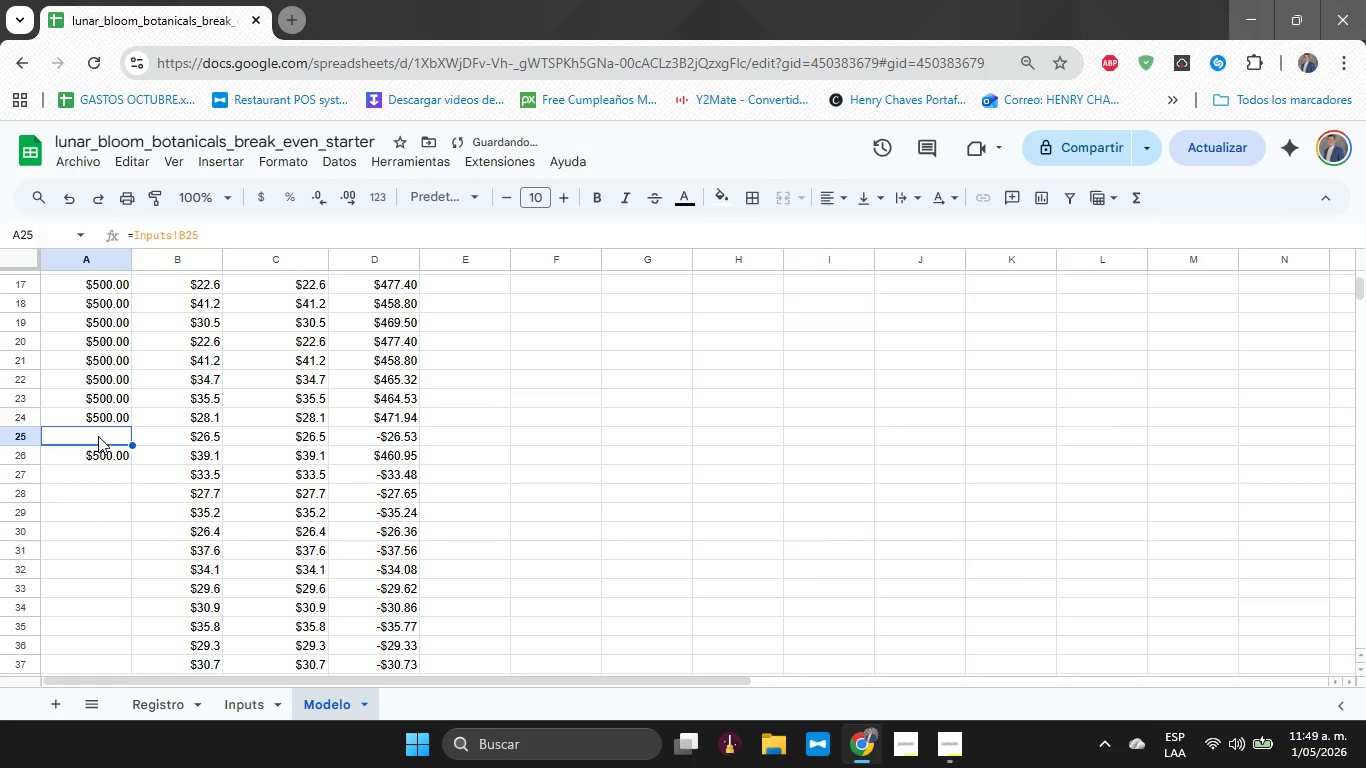 
key(Control+ControlLeft)
 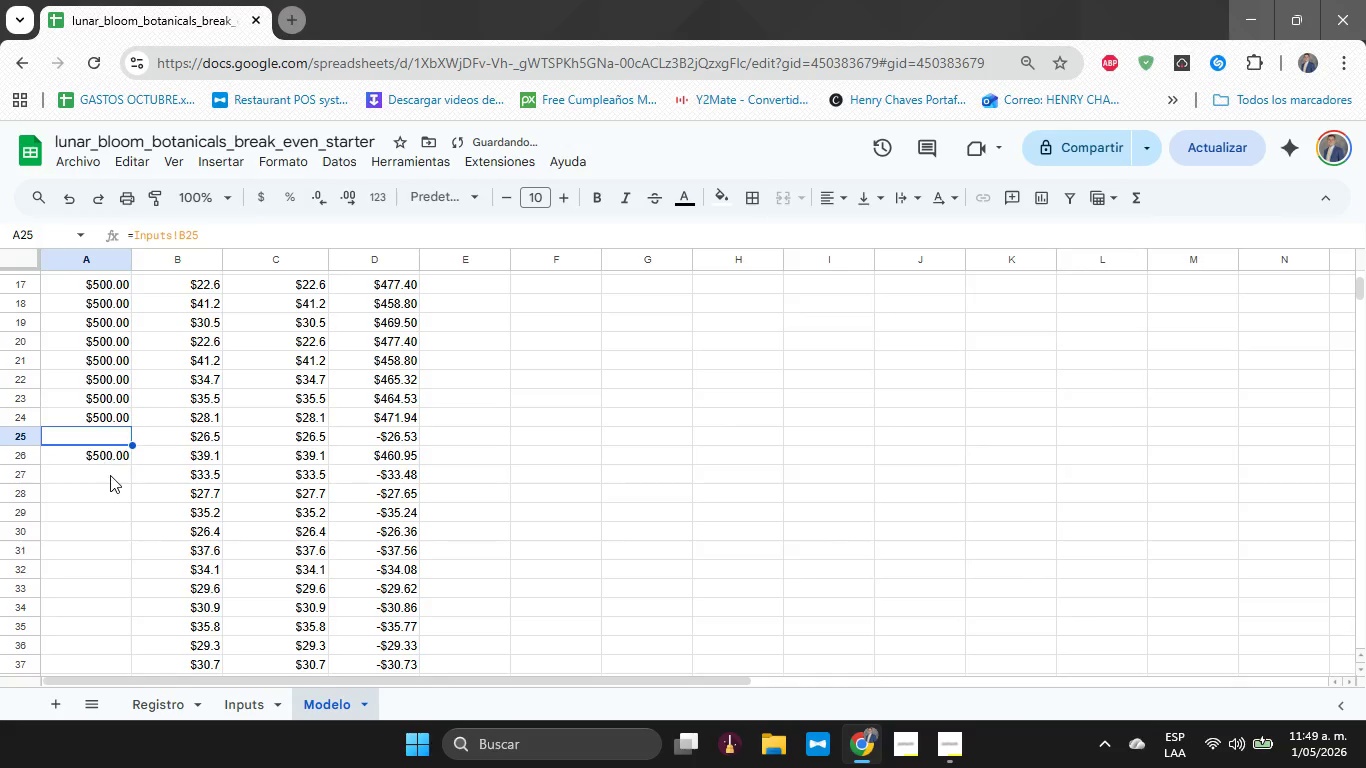 
key(Control+V)
 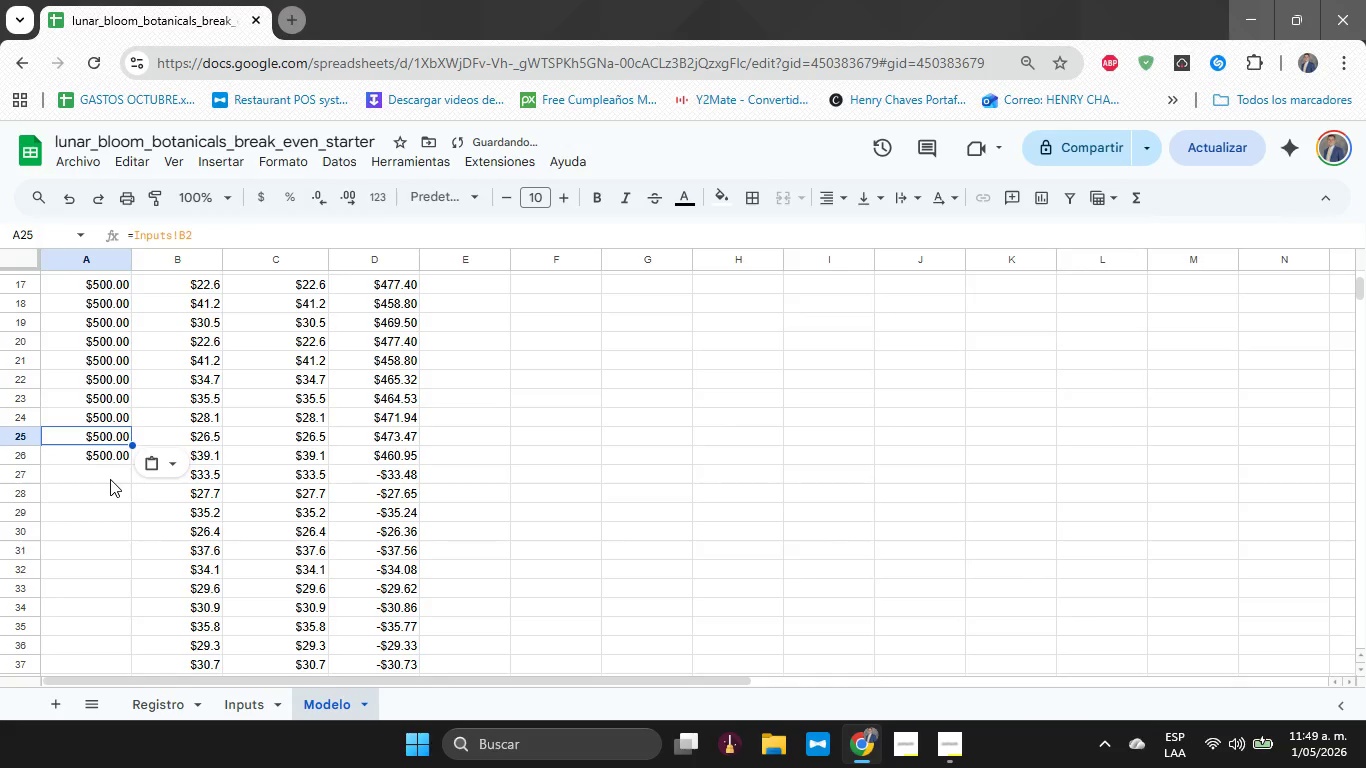 
left_click([110, 479])
 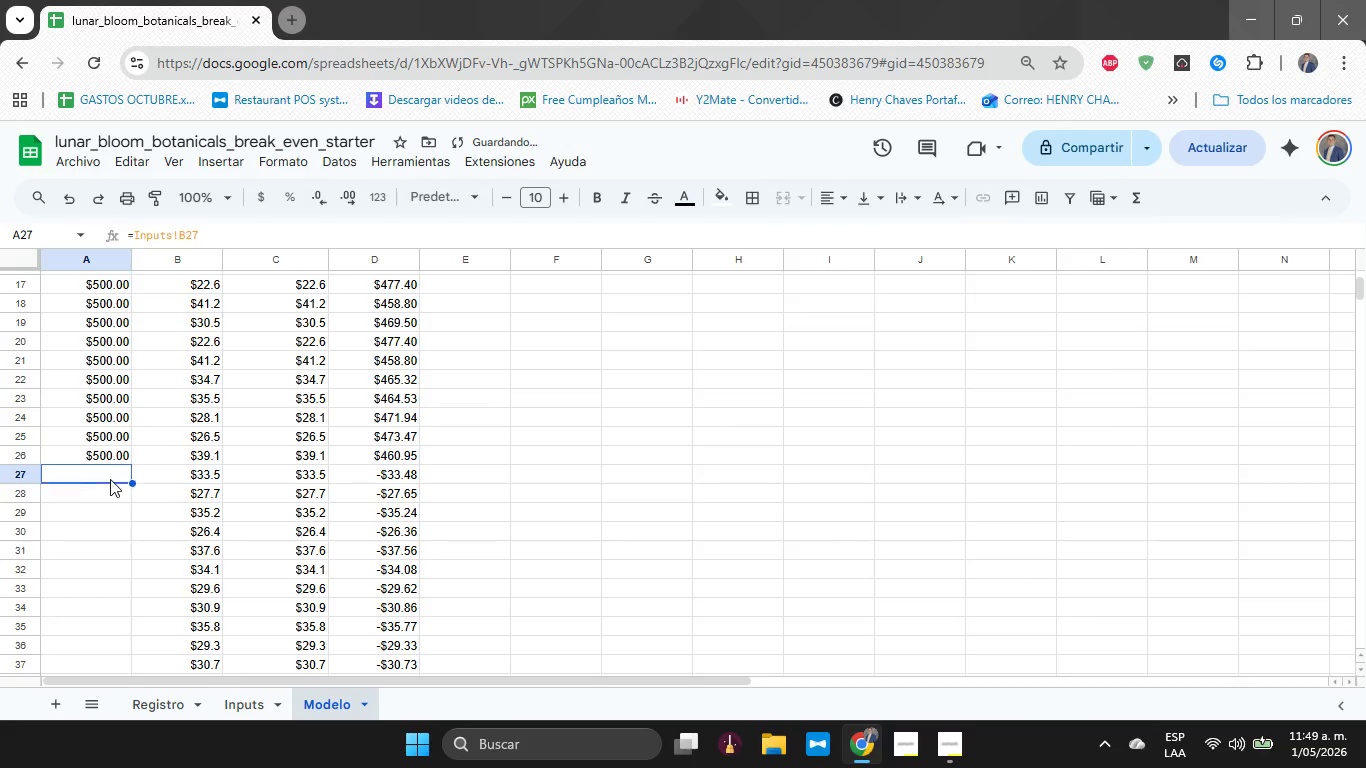 
key(Control+ControlLeft)
 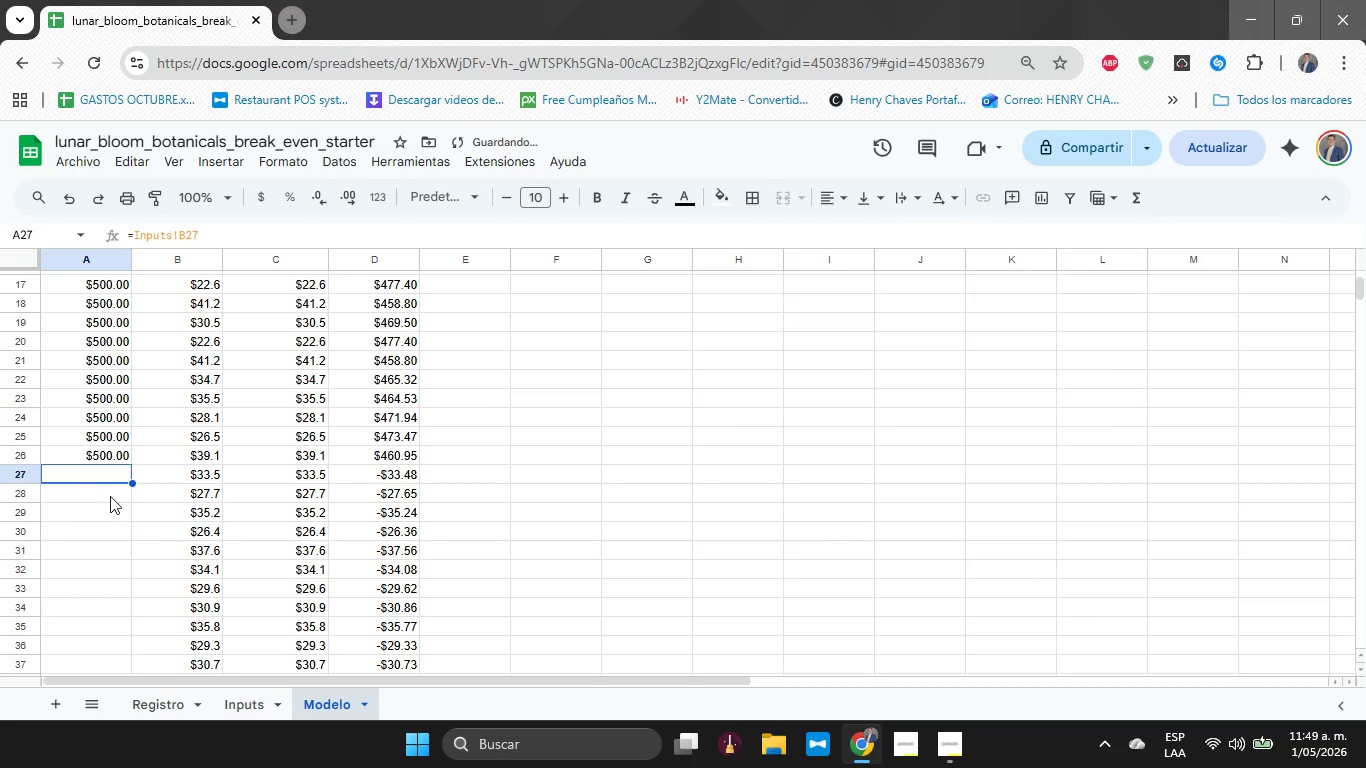 
key(Control+V)
 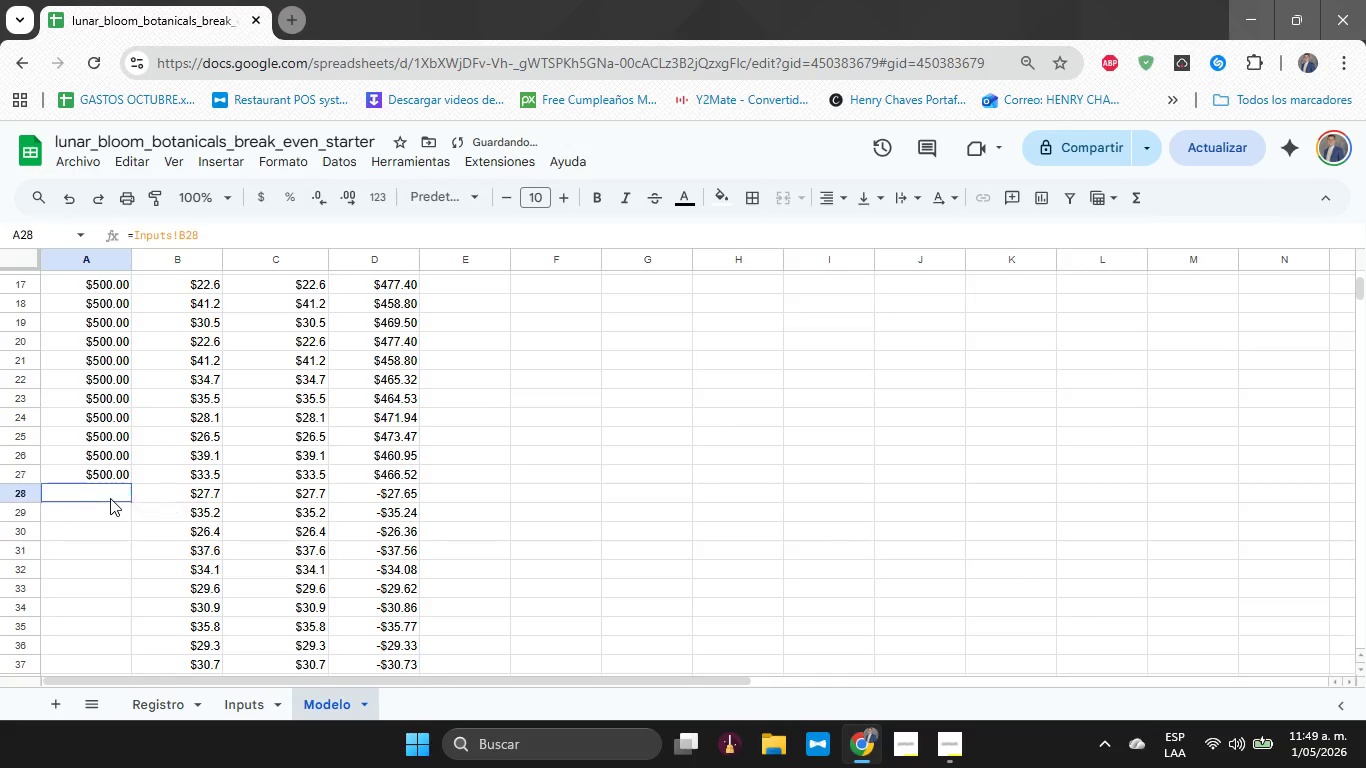 
left_click([110, 498])
 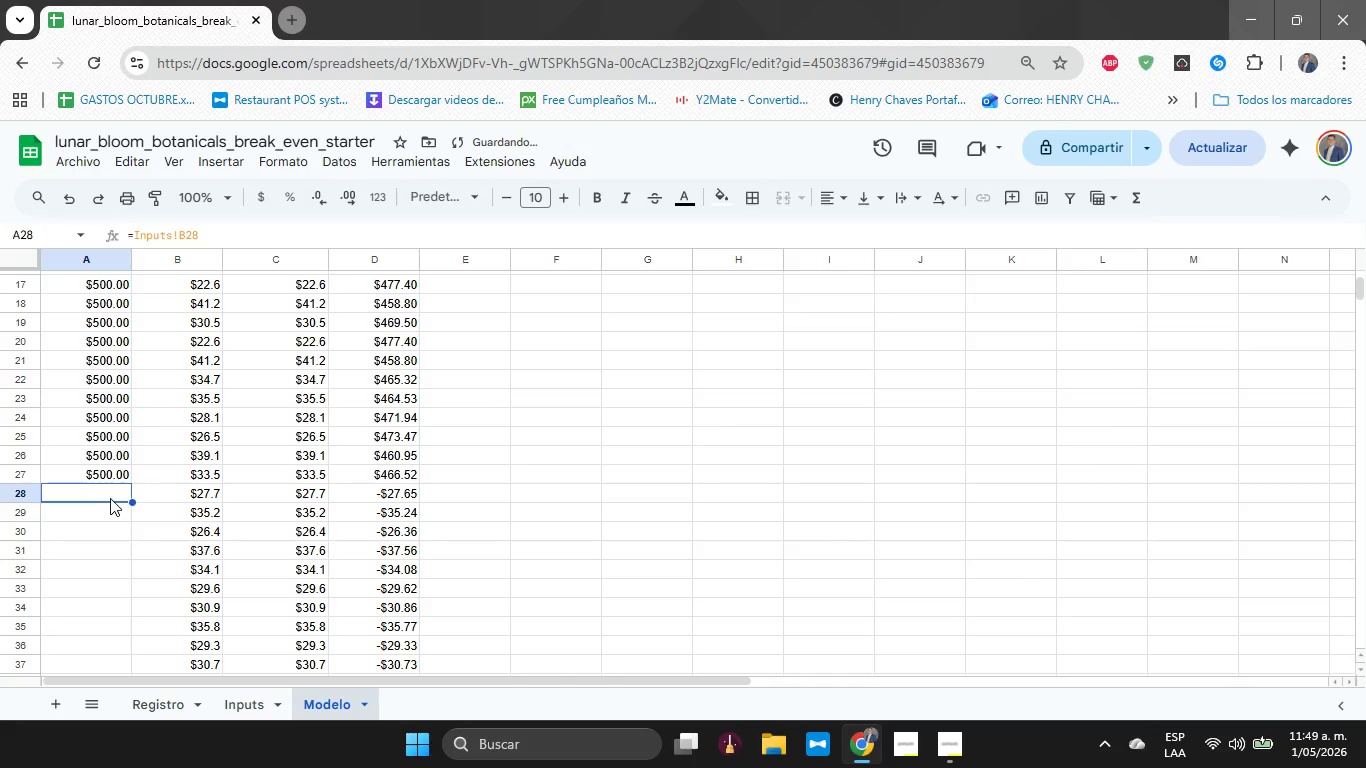 
key(Control+ControlLeft)
 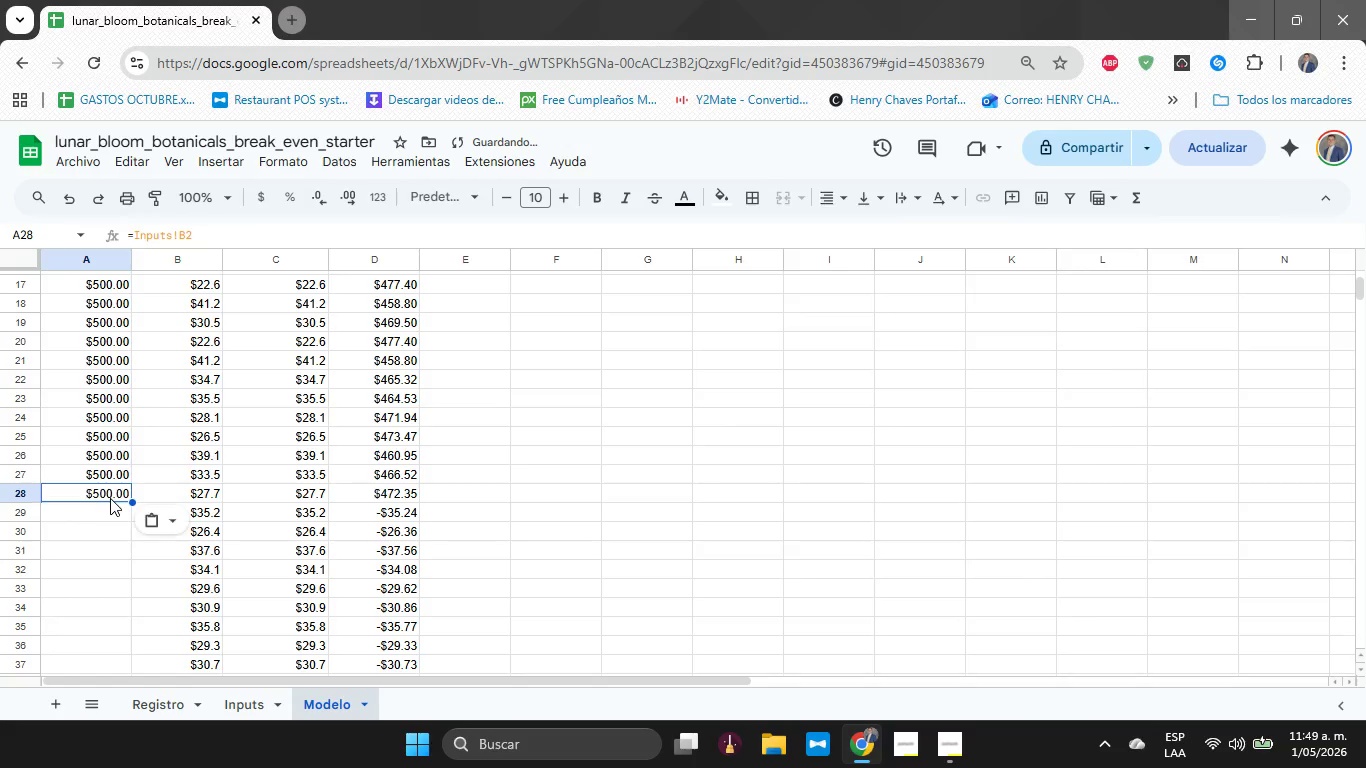 
key(Control+V)
 